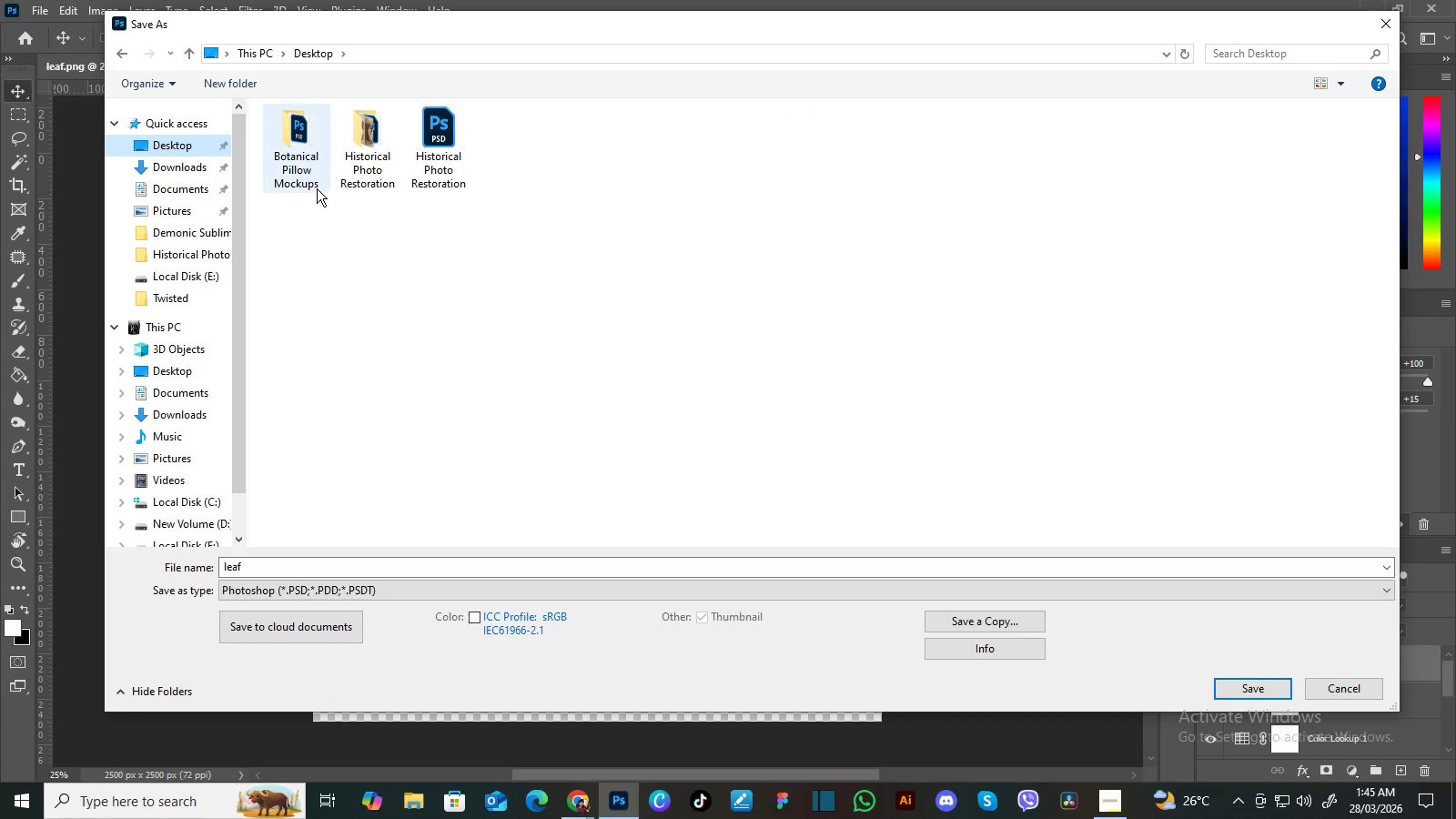 
double_click([304, 154])
 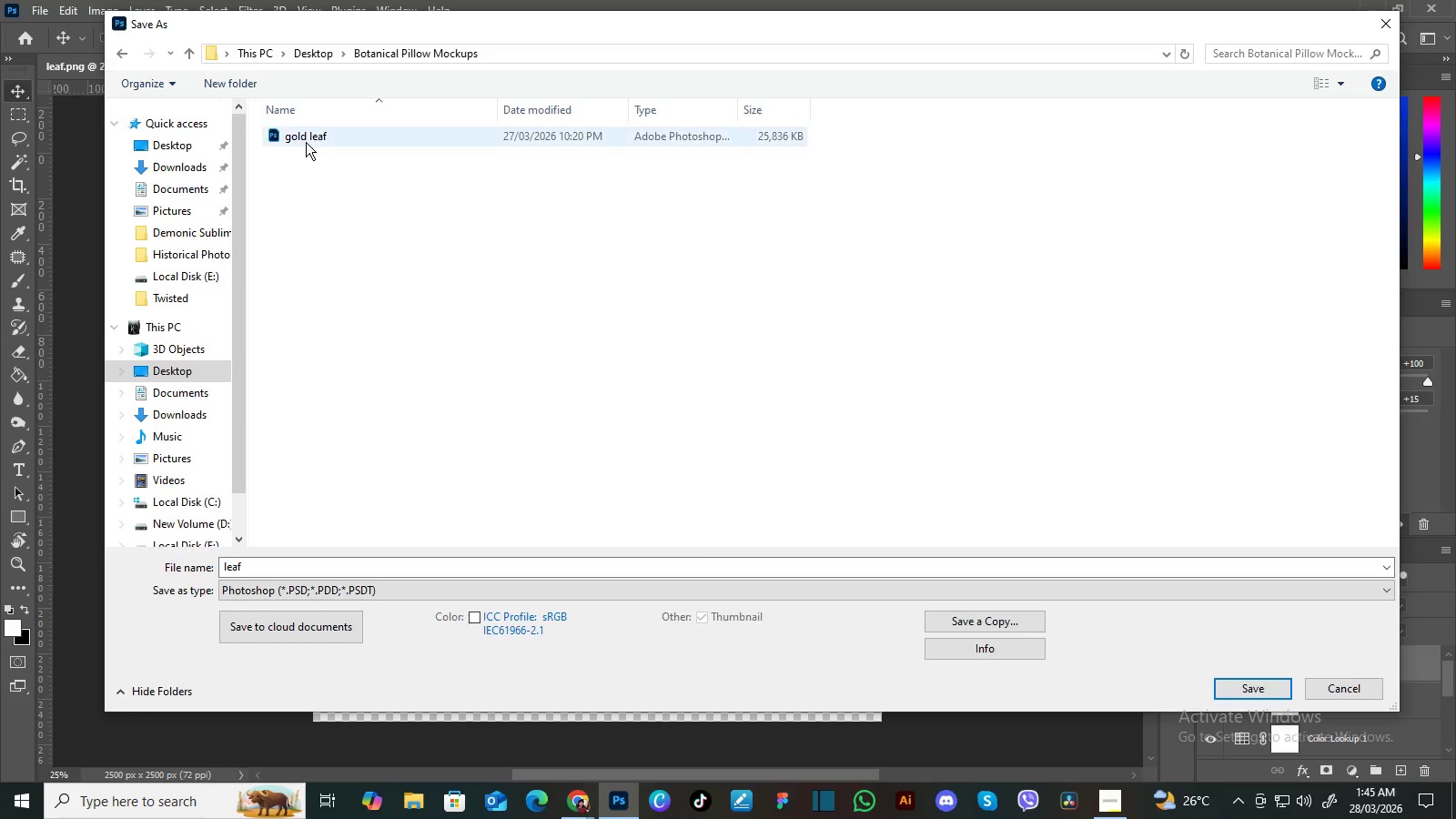 
left_click([308, 135])
 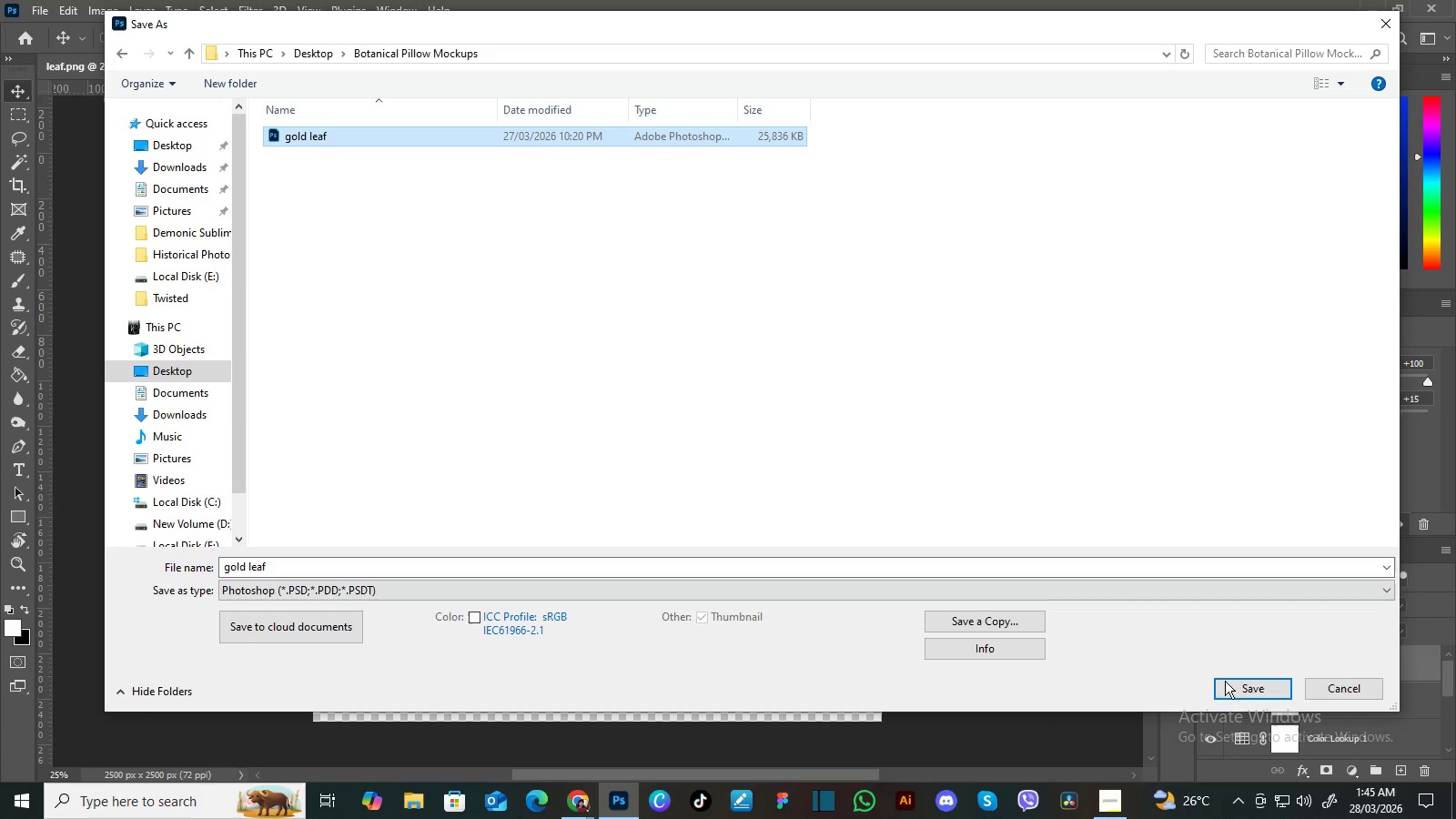 
left_click([1229, 684])
 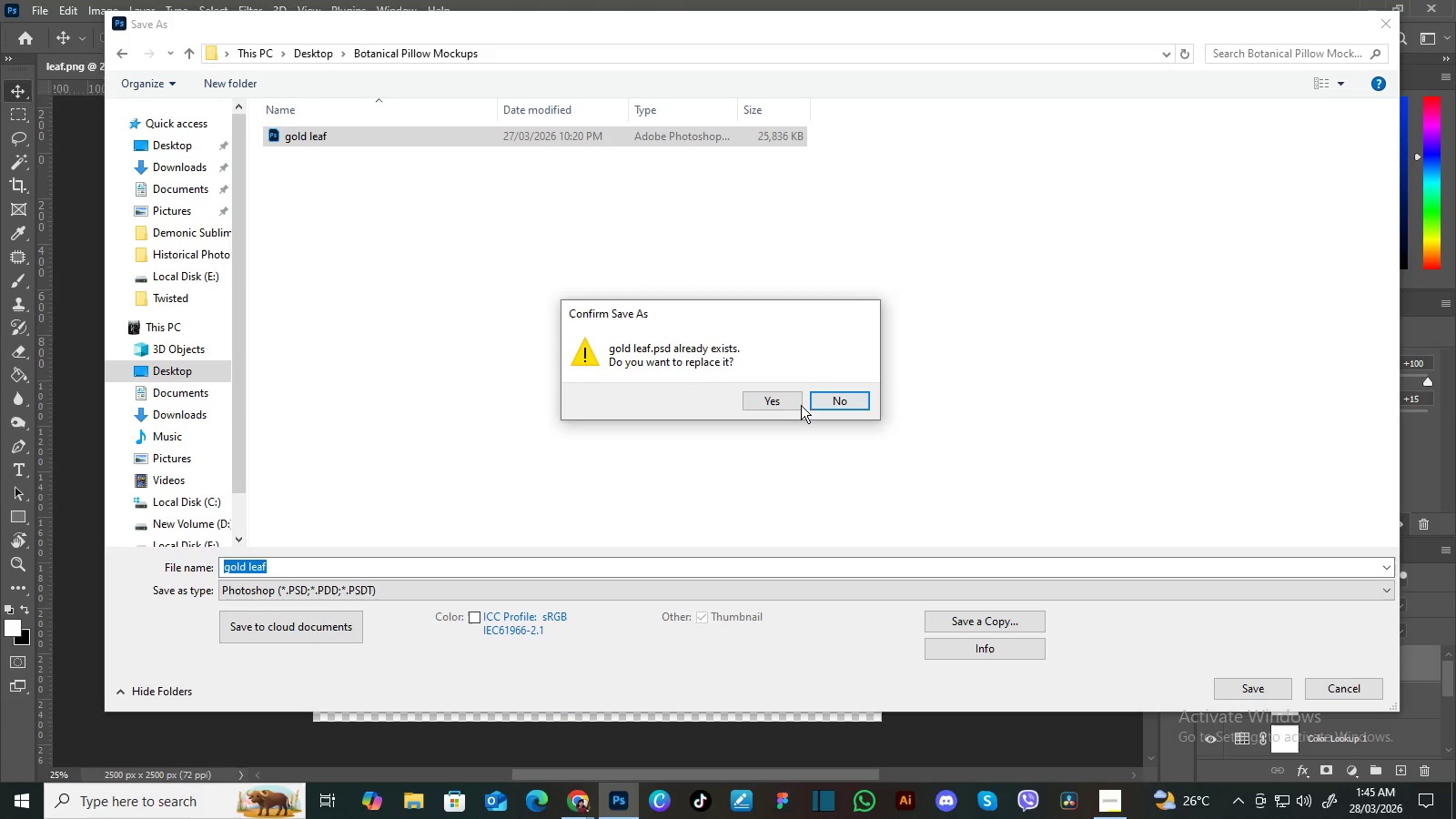 
left_click([783, 400])
 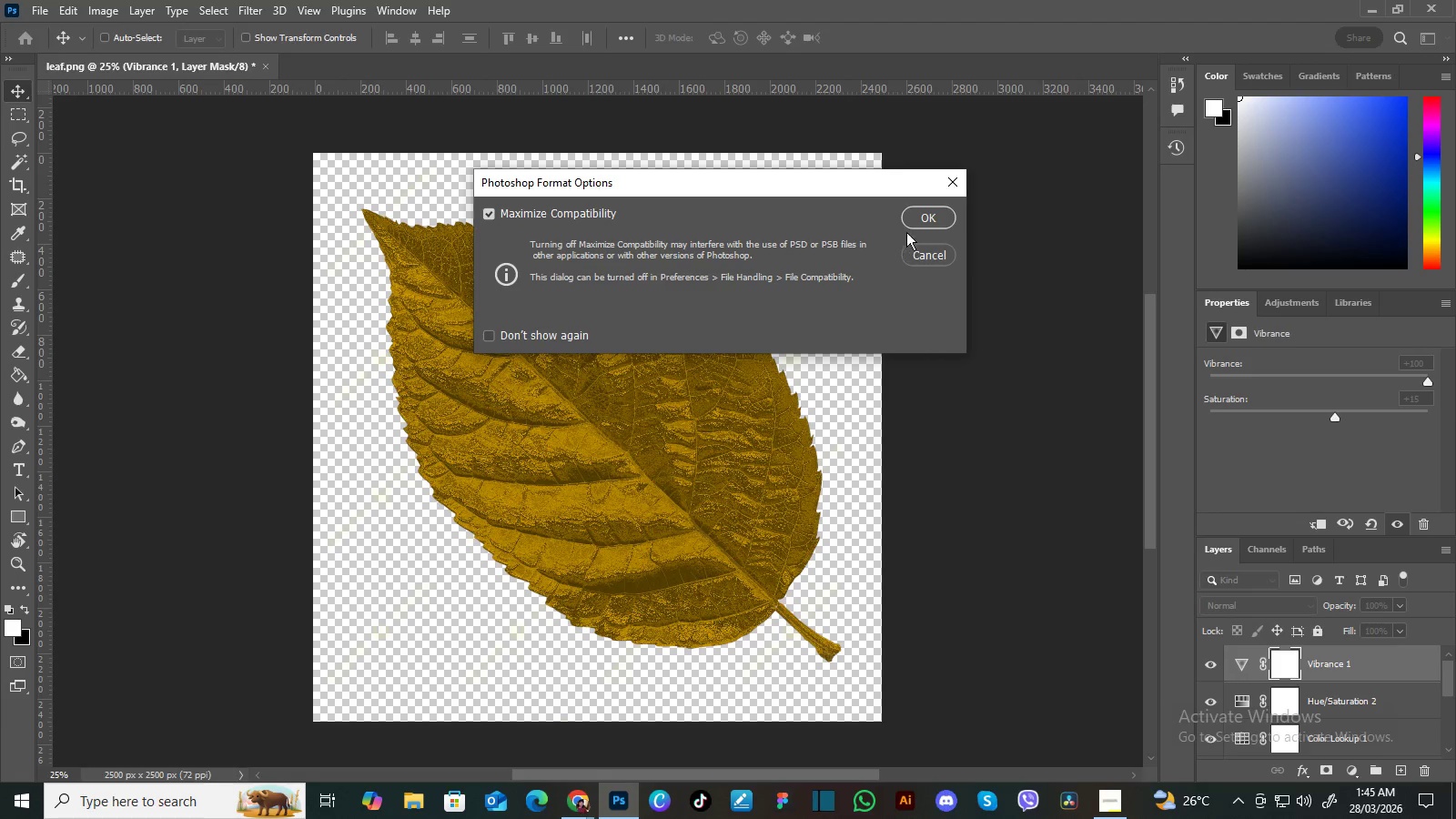 
left_click([916, 215])
 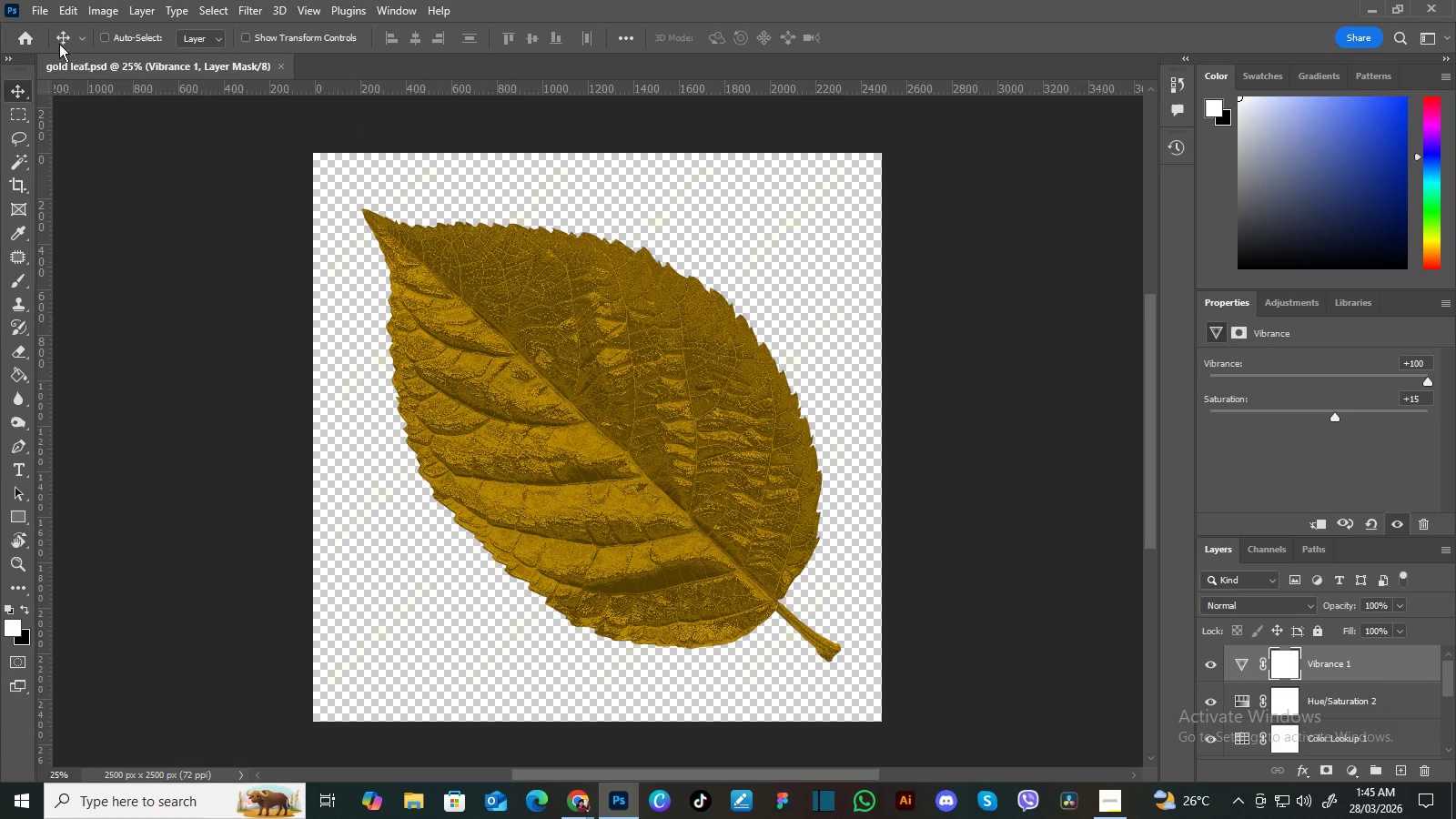 
left_click([38, 11])
 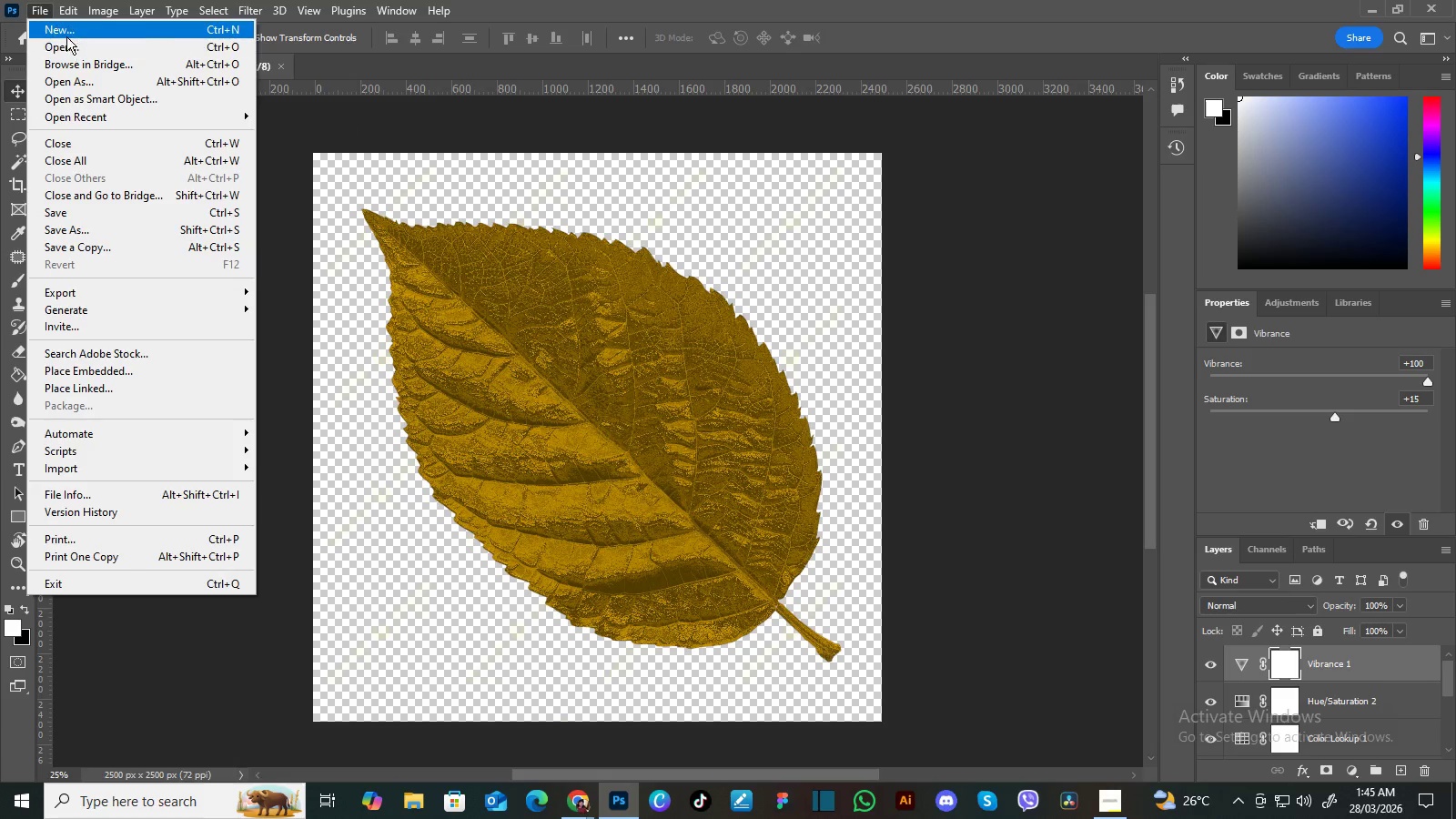 
left_click([66, 34])
 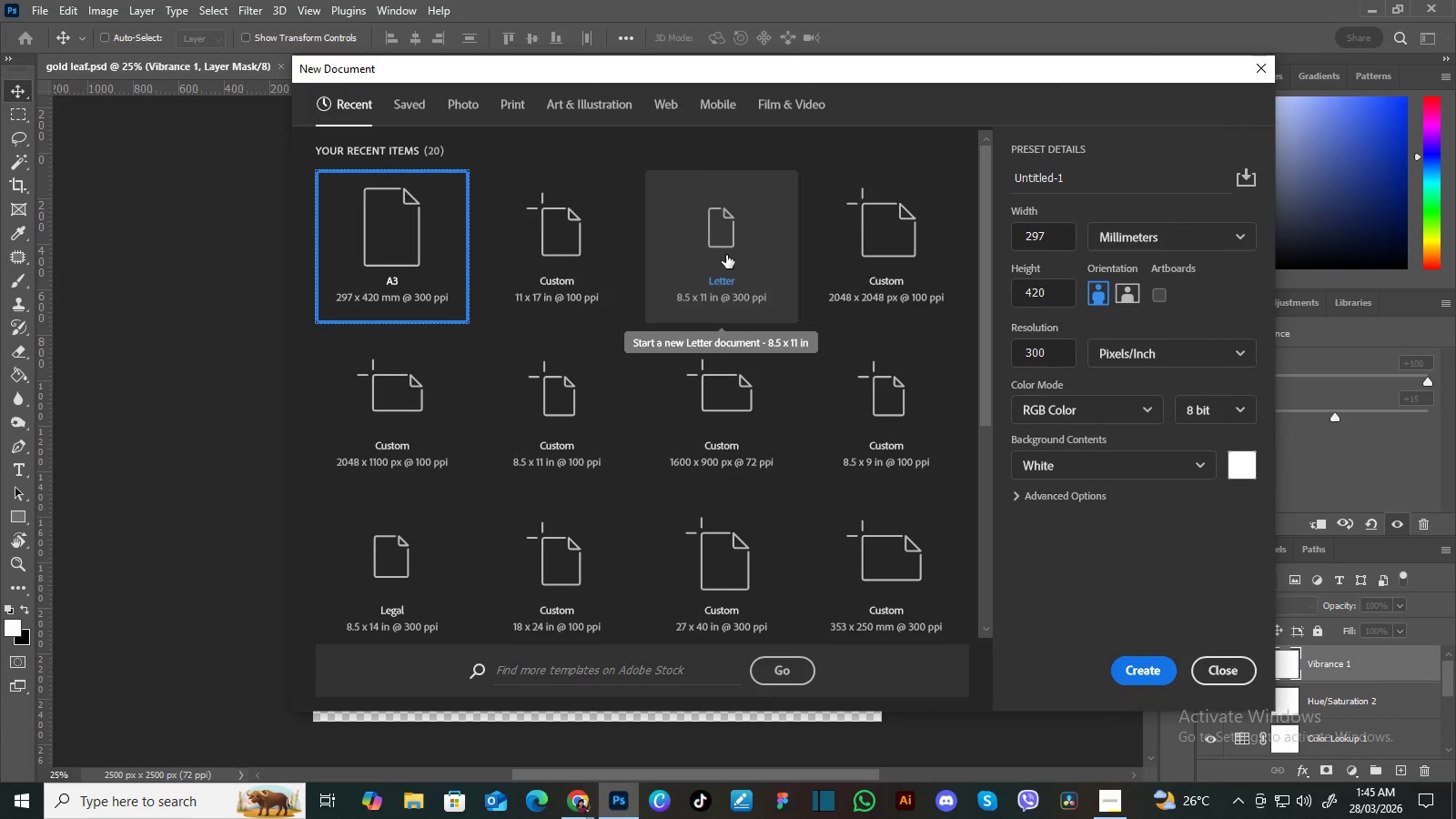 
left_click([480, 108])
 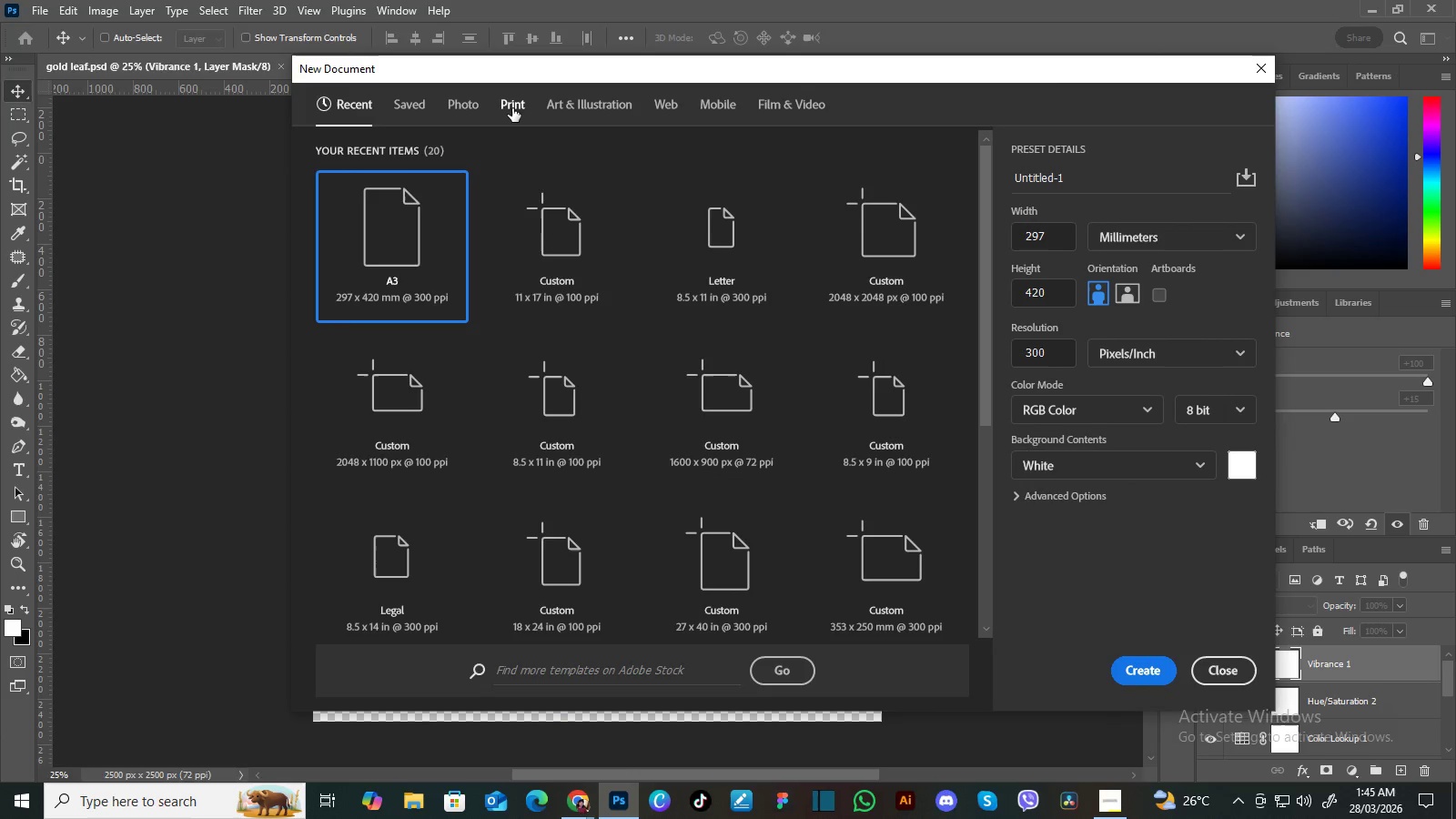 
left_click([512, 108])
 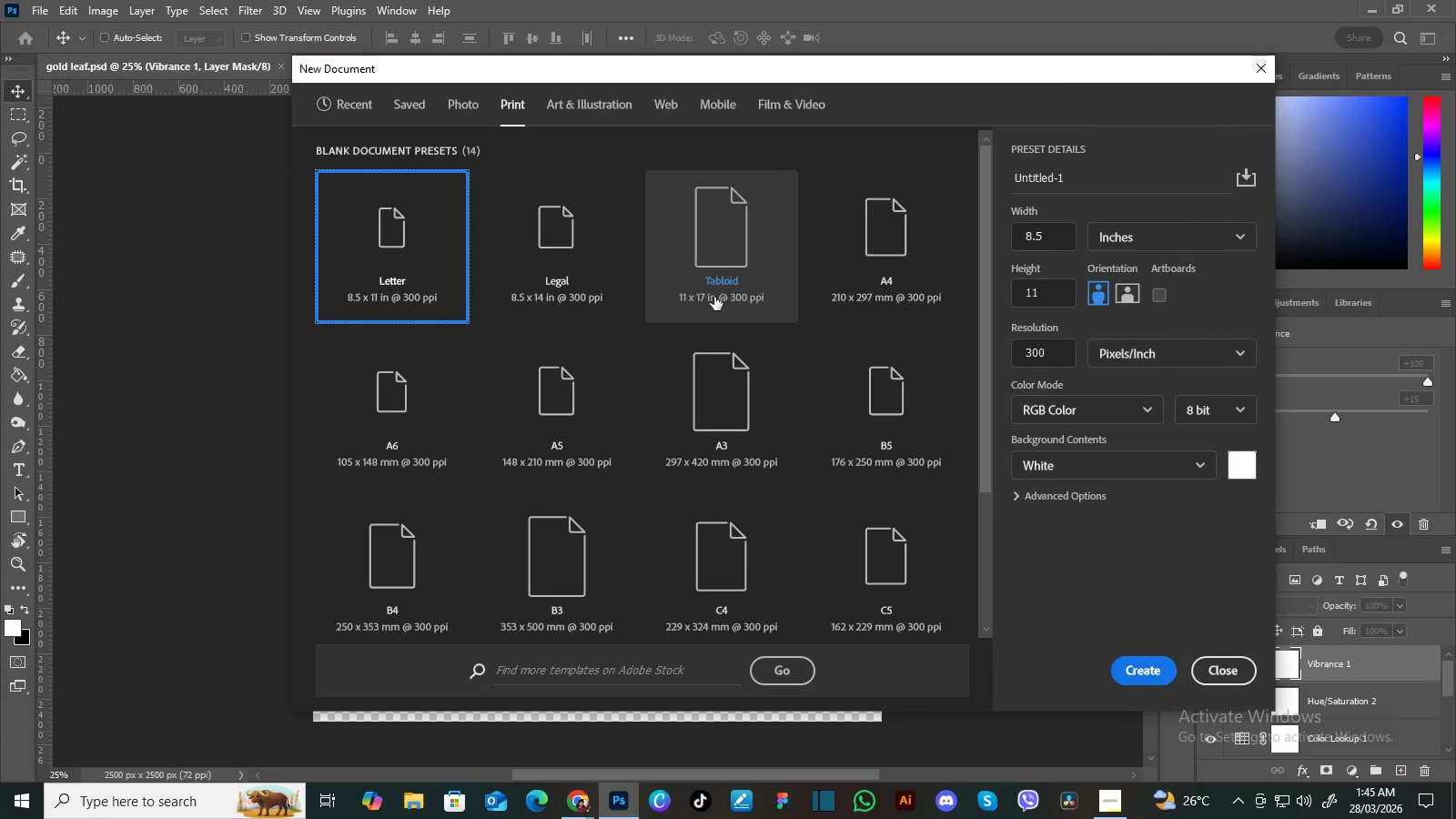 
left_click([745, 385])
 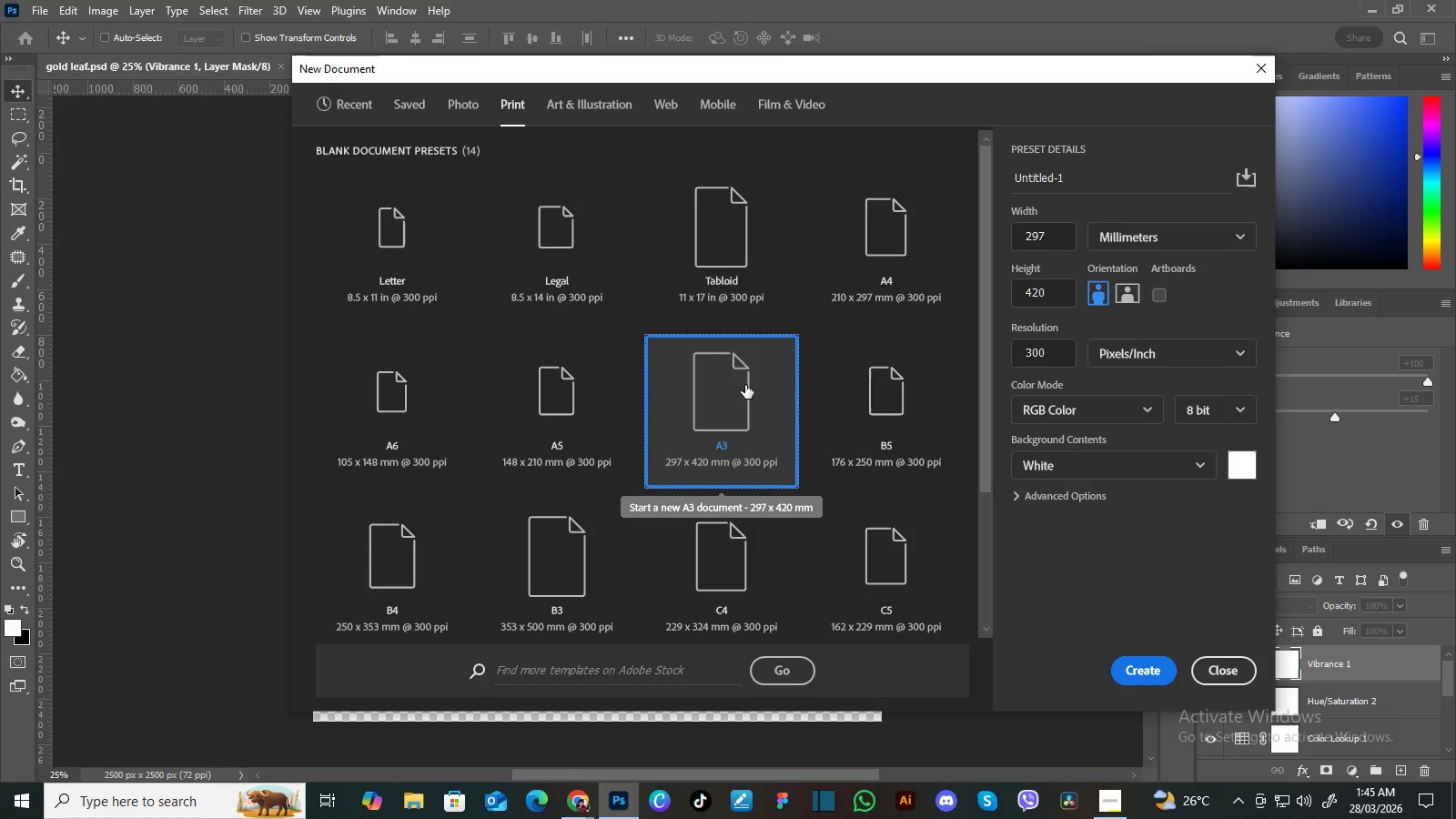 
left_click([745, 385])
 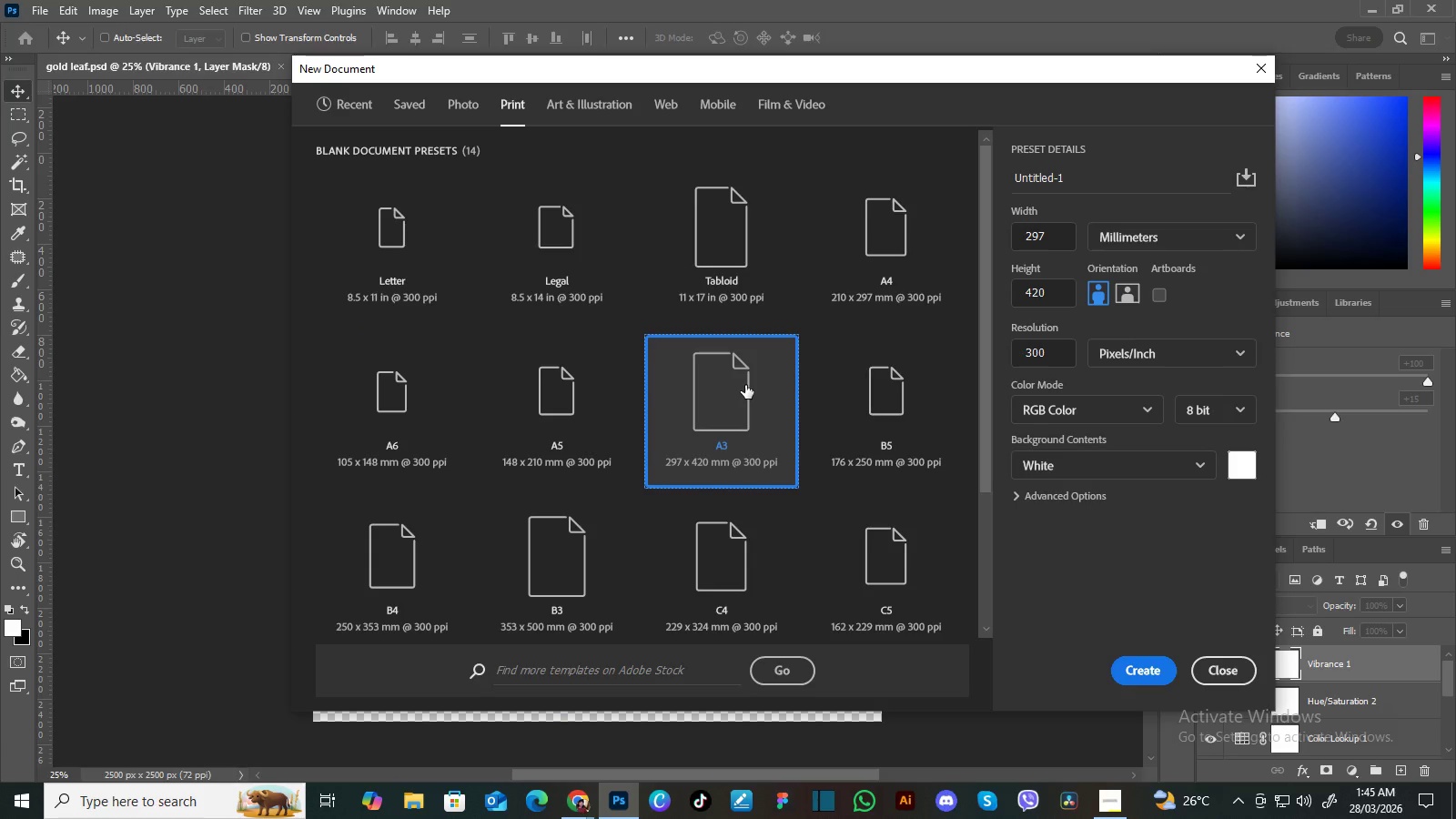 
left_click([745, 385])
 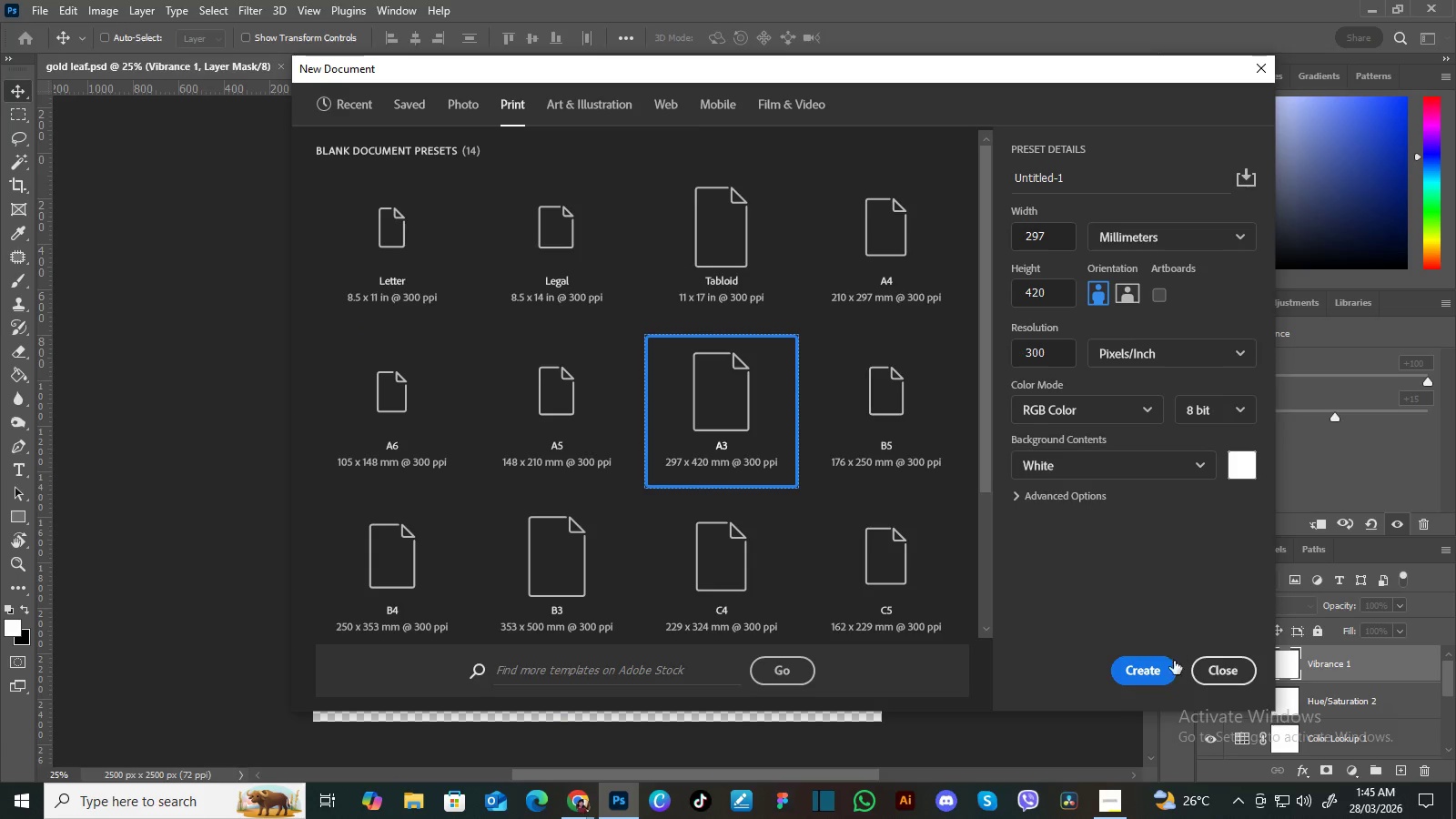 
left_click([1159, 675])
 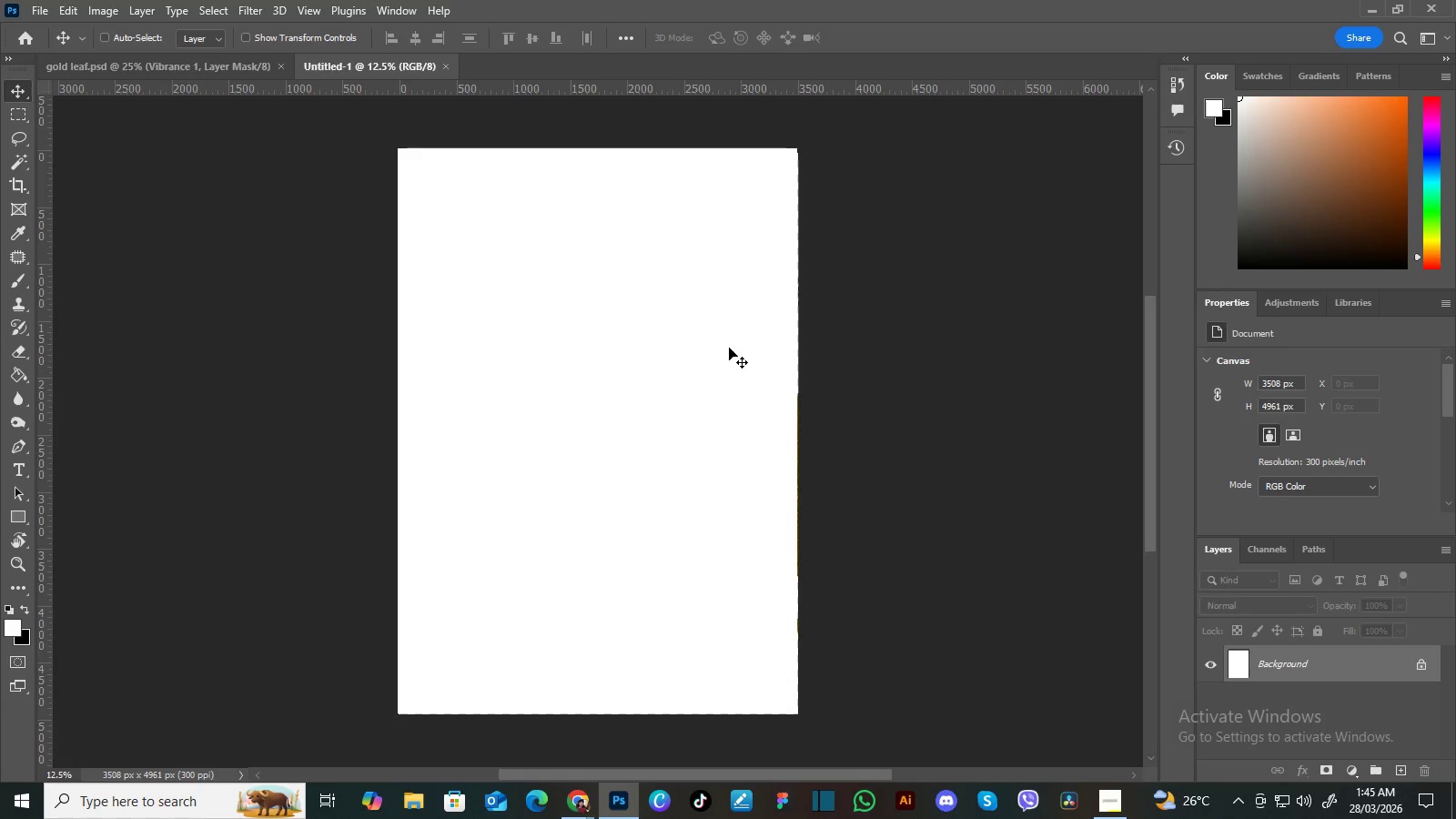 
left_click([224, 64])
 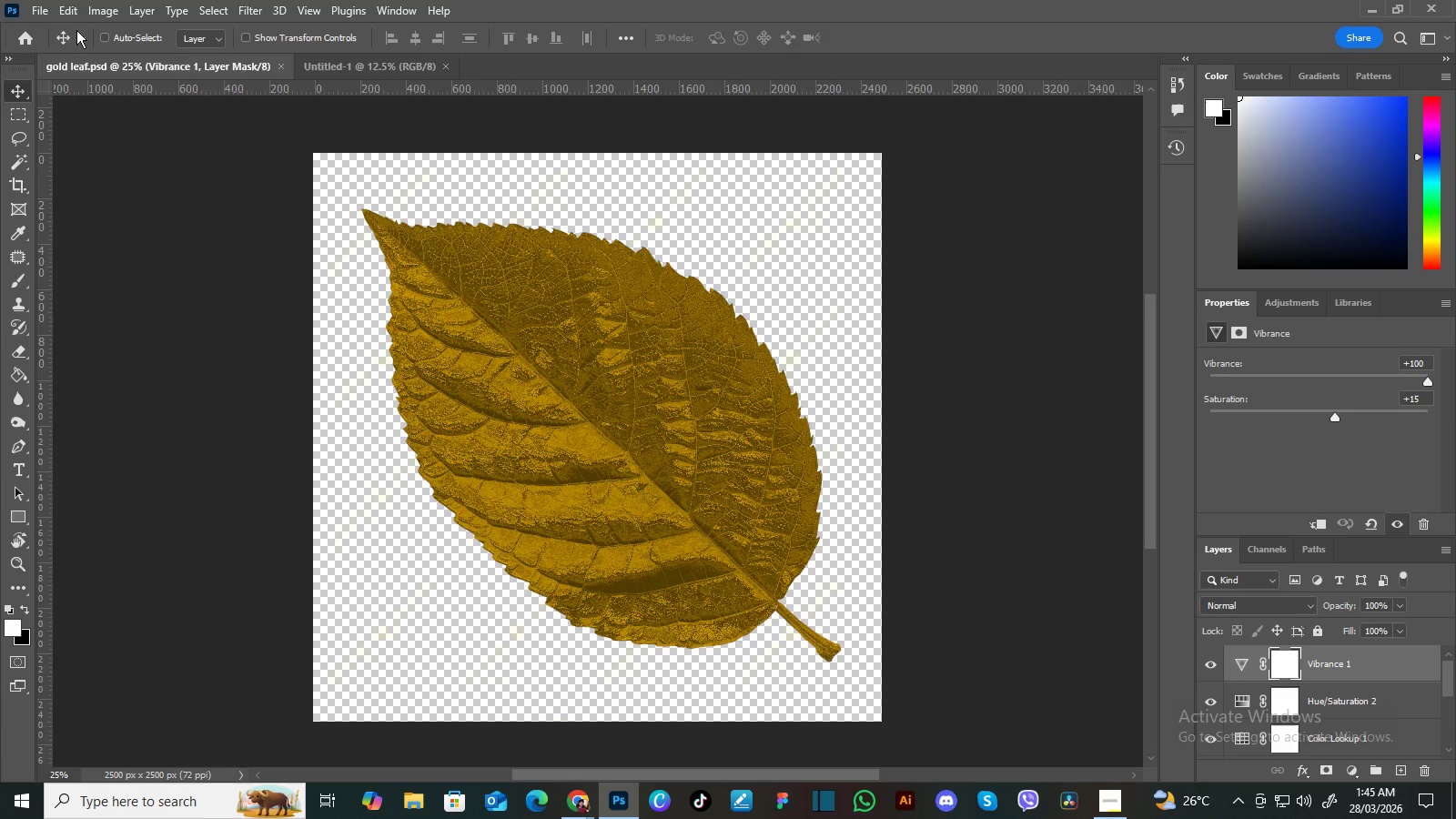 
left_click([37, 8])
 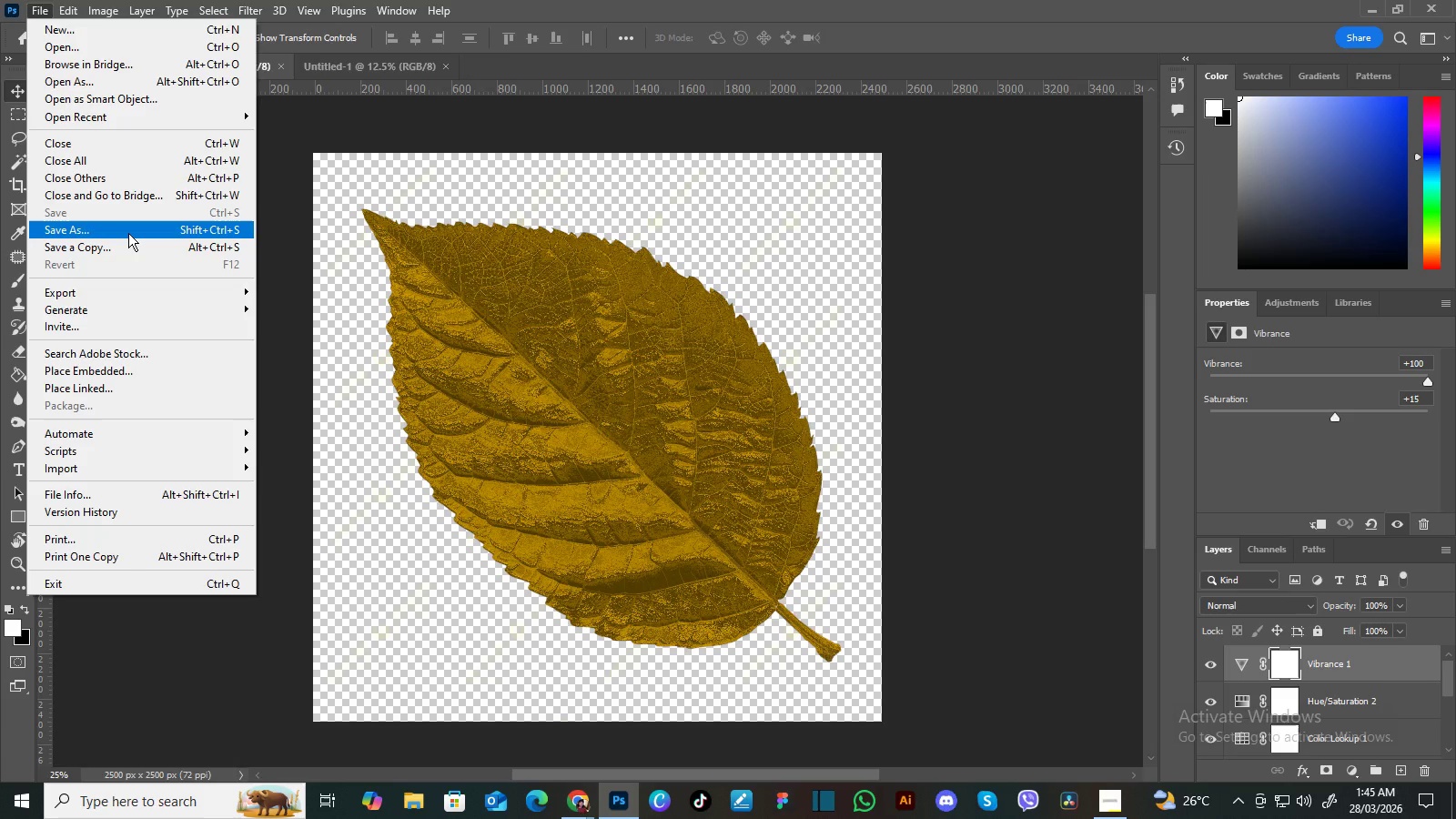 
left_click([128, 233])
 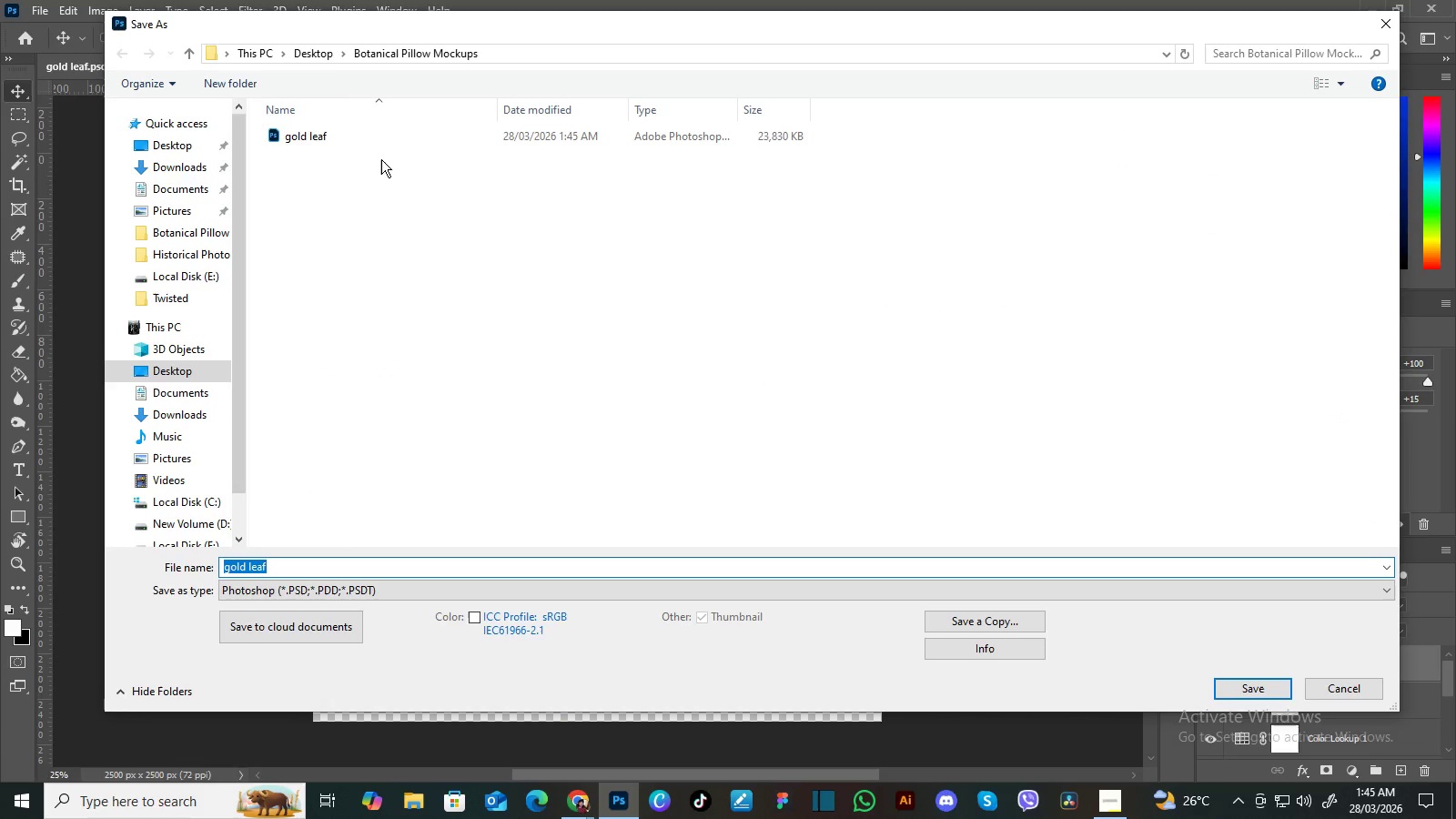 
left_click([313, 140])
 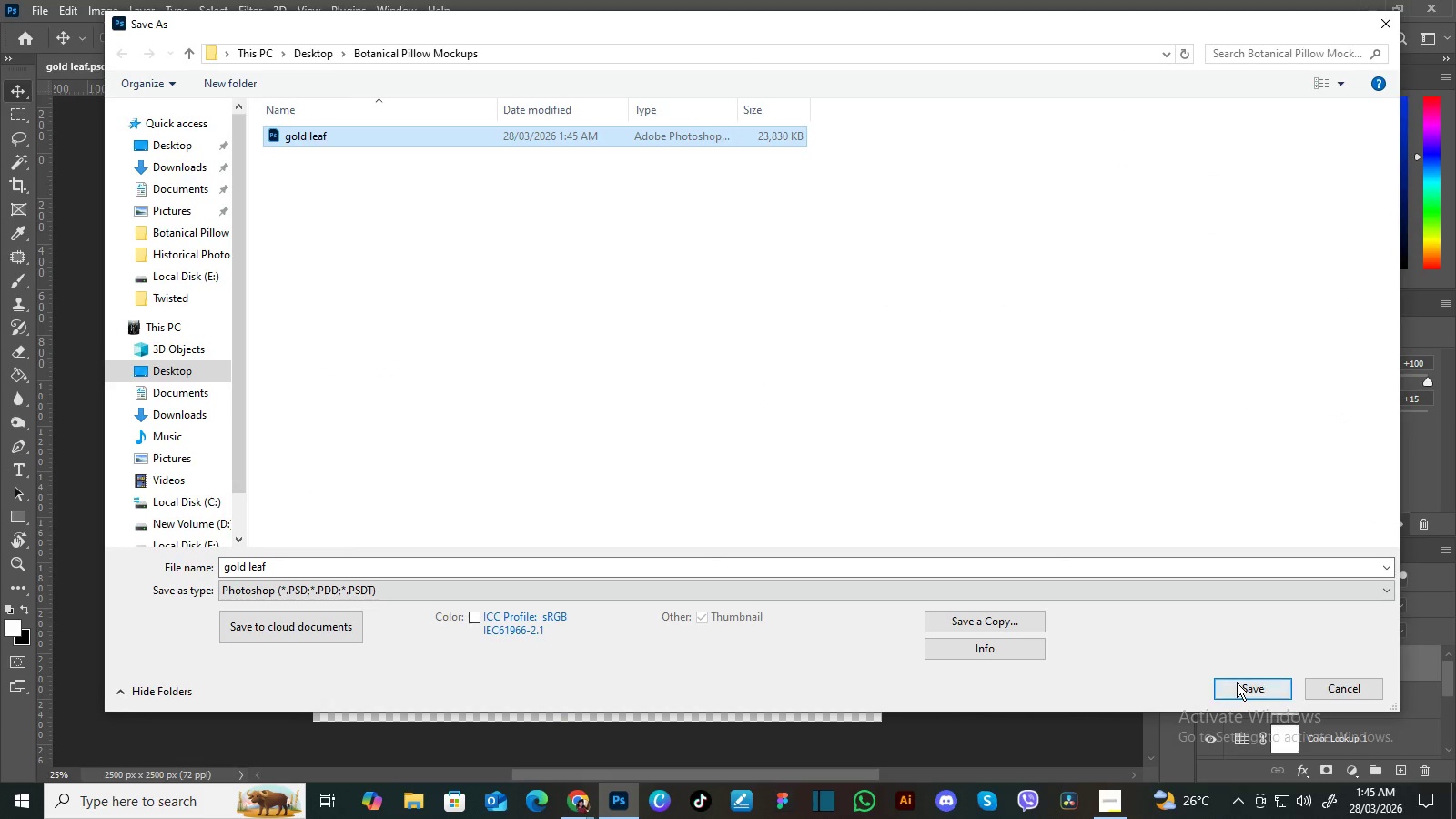 
left_click([1237, 686])
 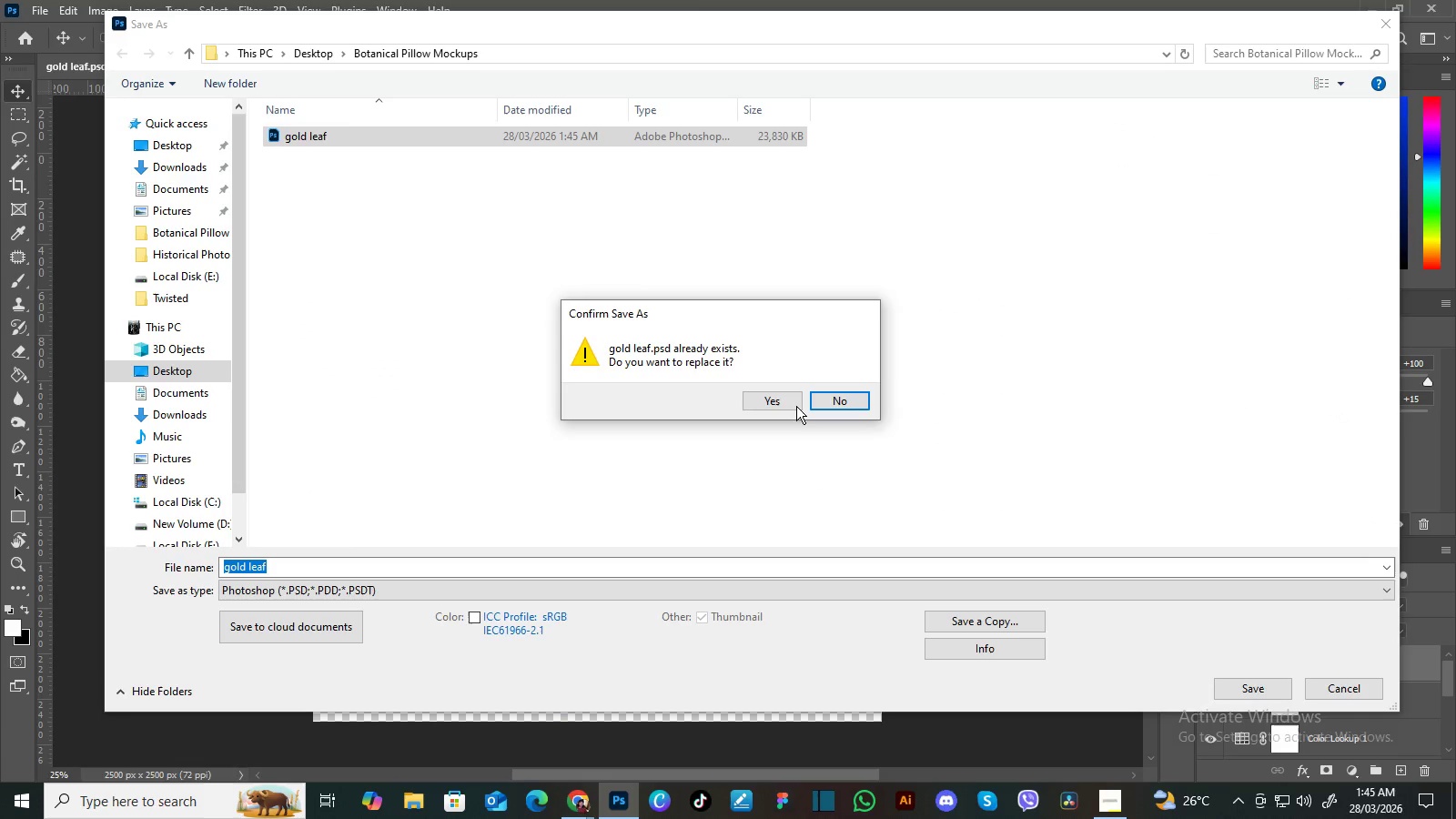 
left_click([796, 406])
 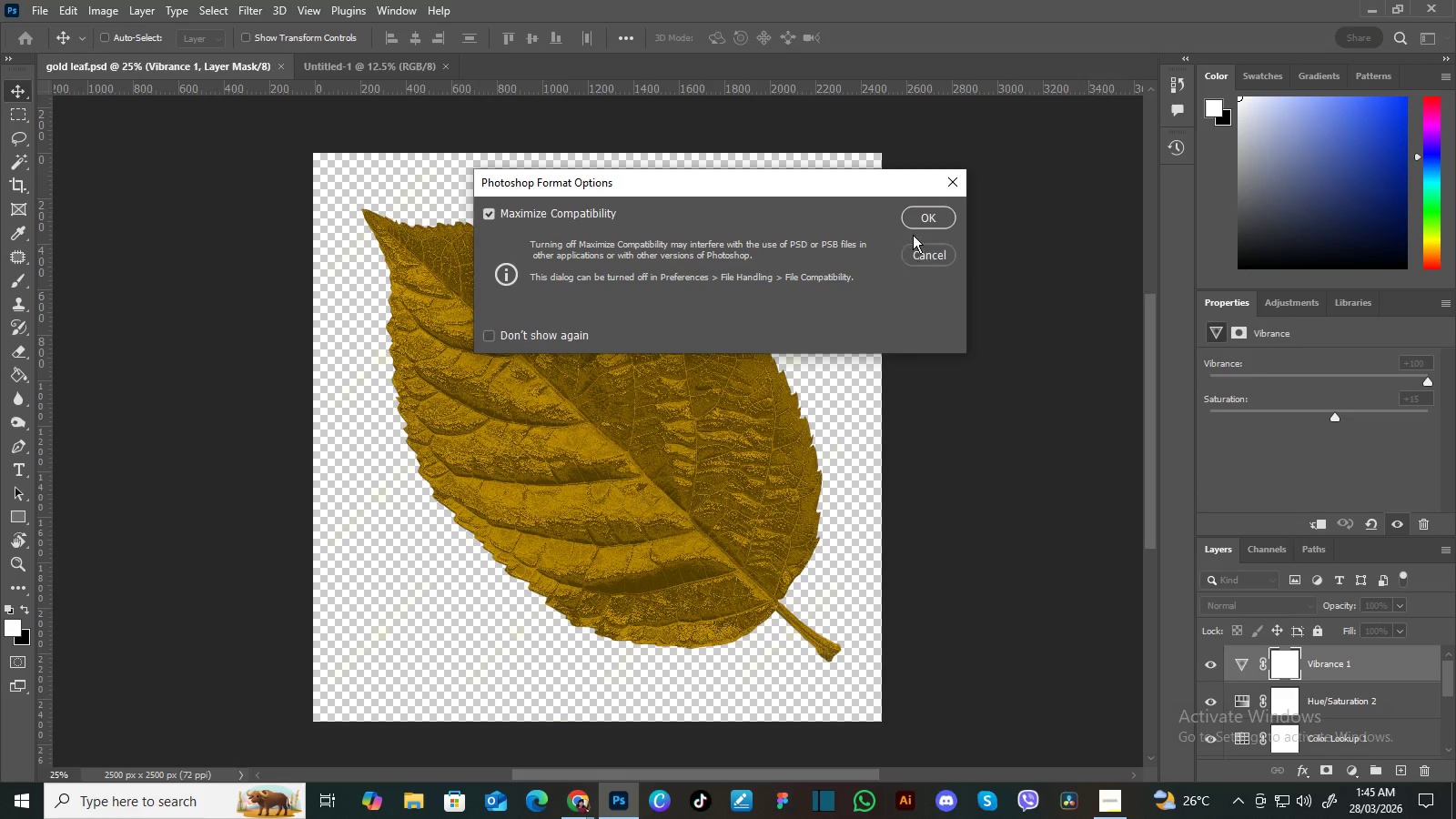 
left_click([917, 221])
 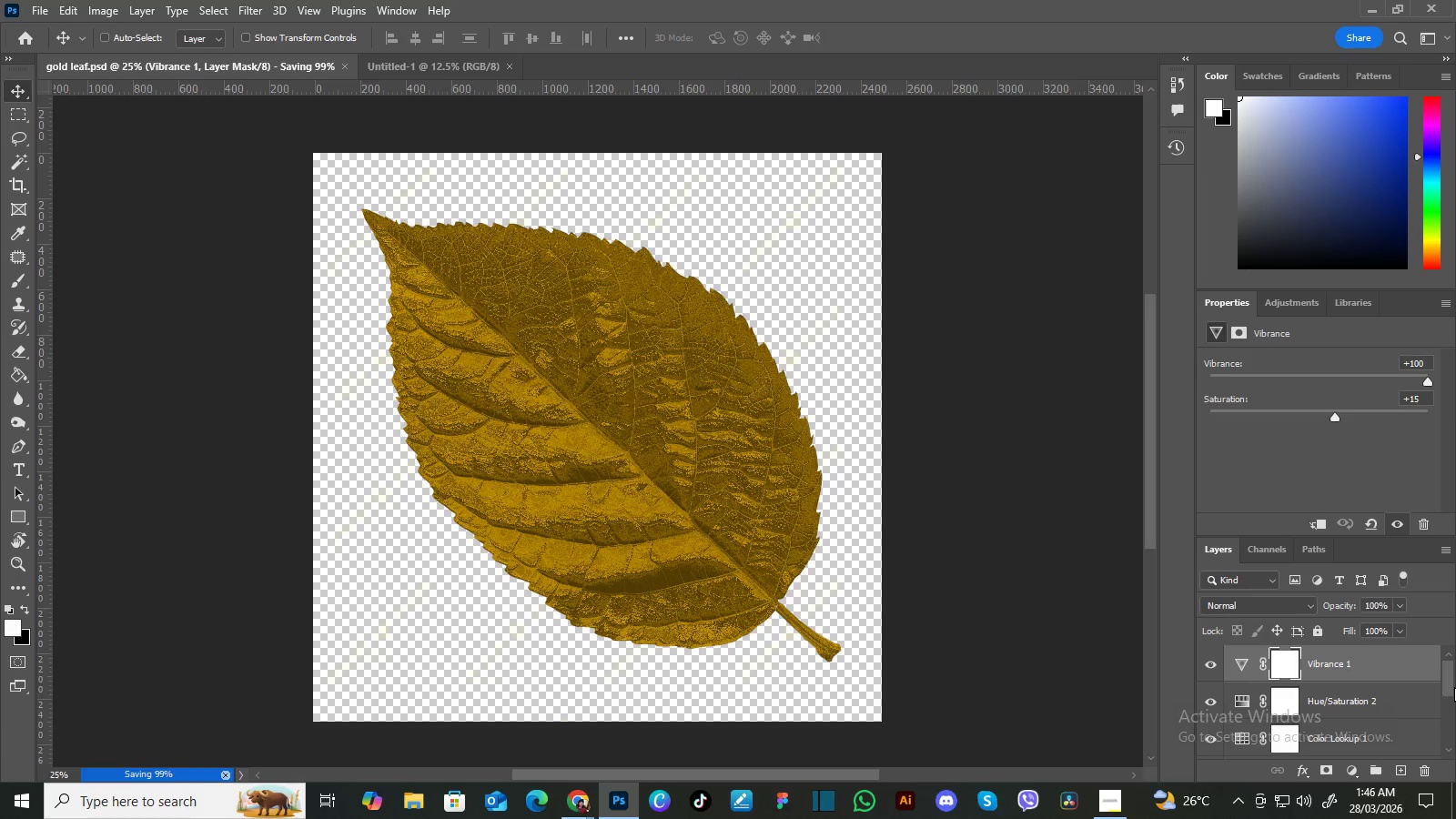 
hold_key(key=ShiftLeft, duration=1.5)
left_click_drag(start_coordinate=[1447, 670], to_coordinate=[1447, 728])
 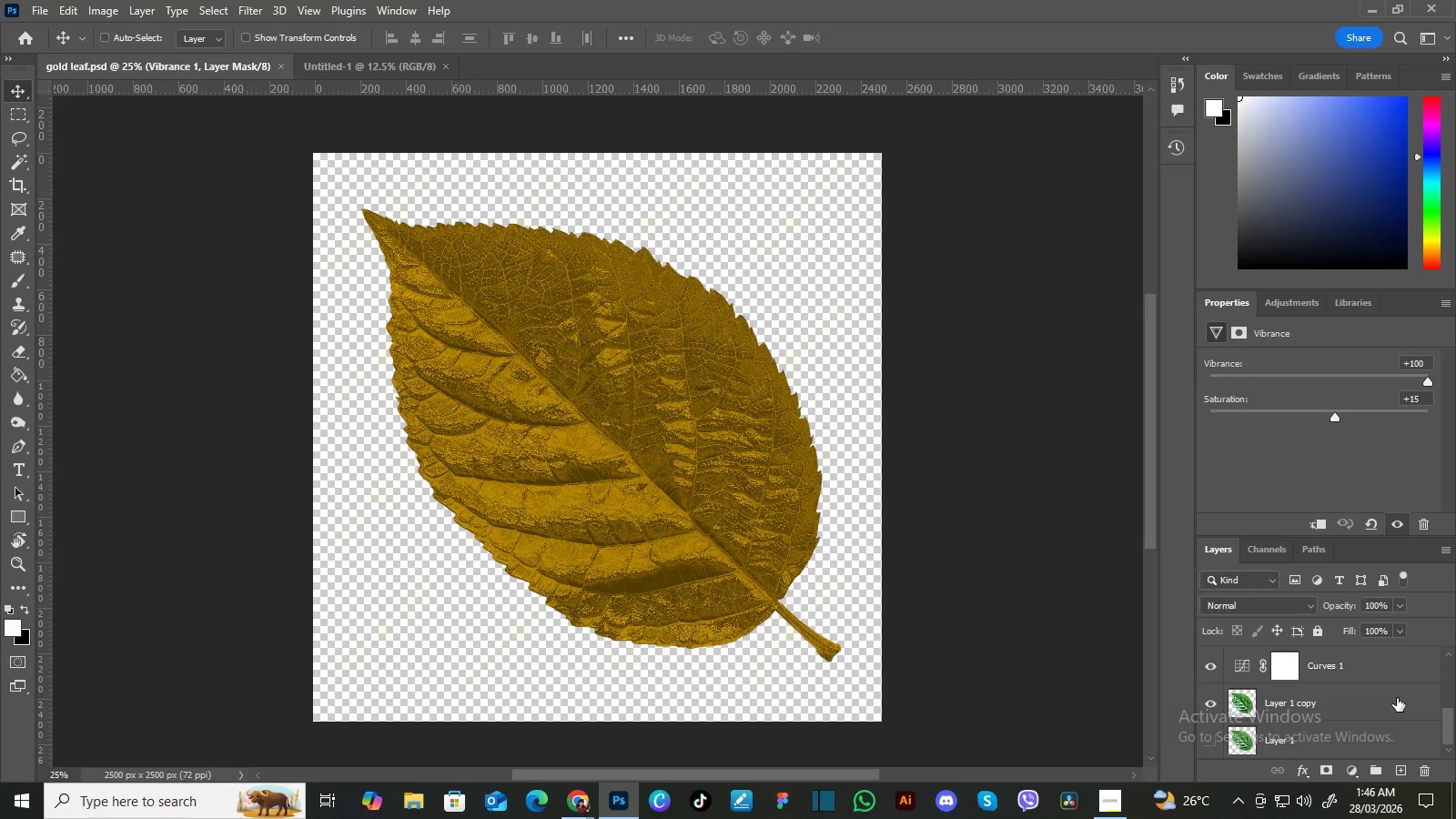 
key(Shift+ShiftLeft)
 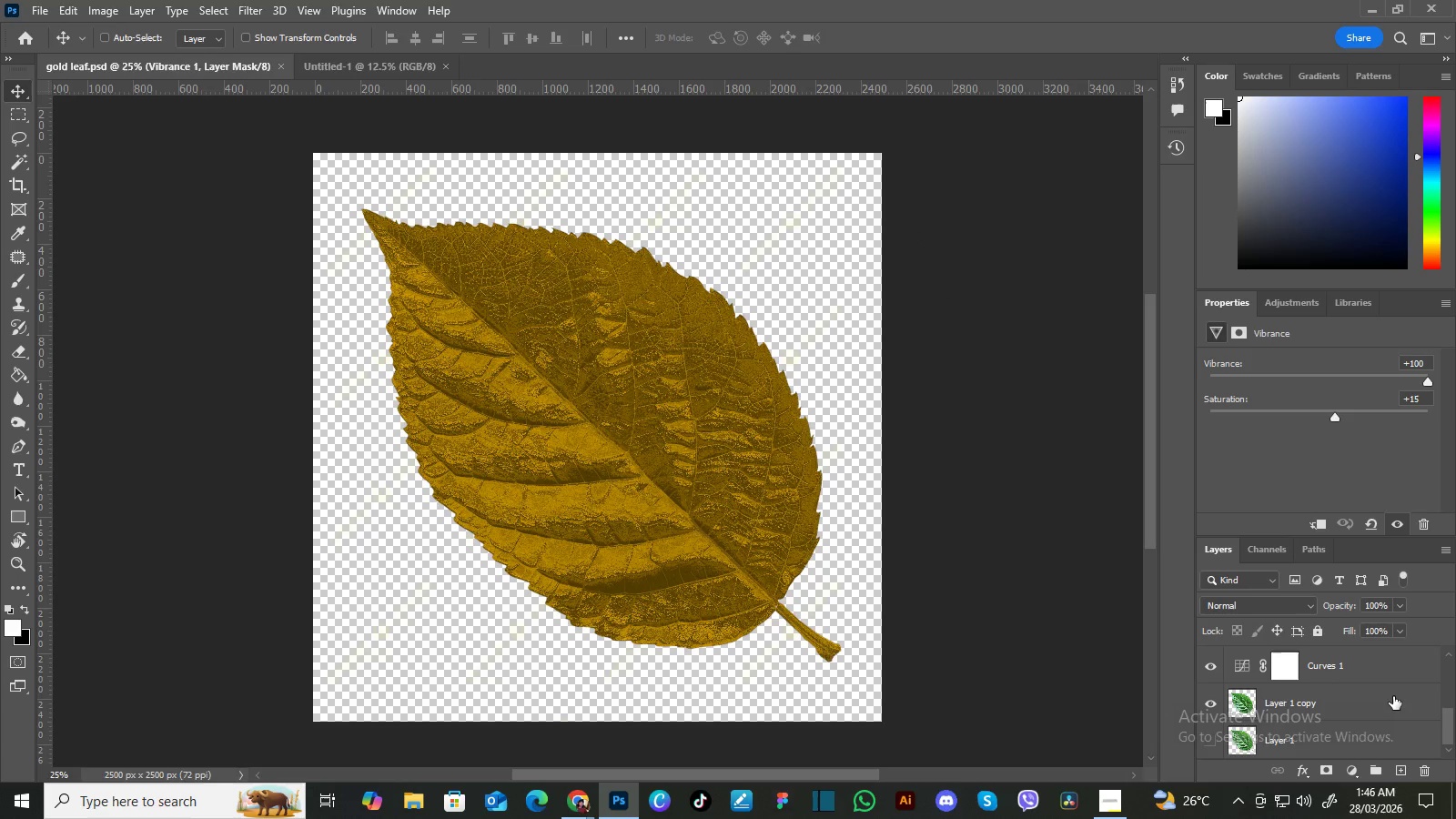 
key(Shift+ShiftLeft)
 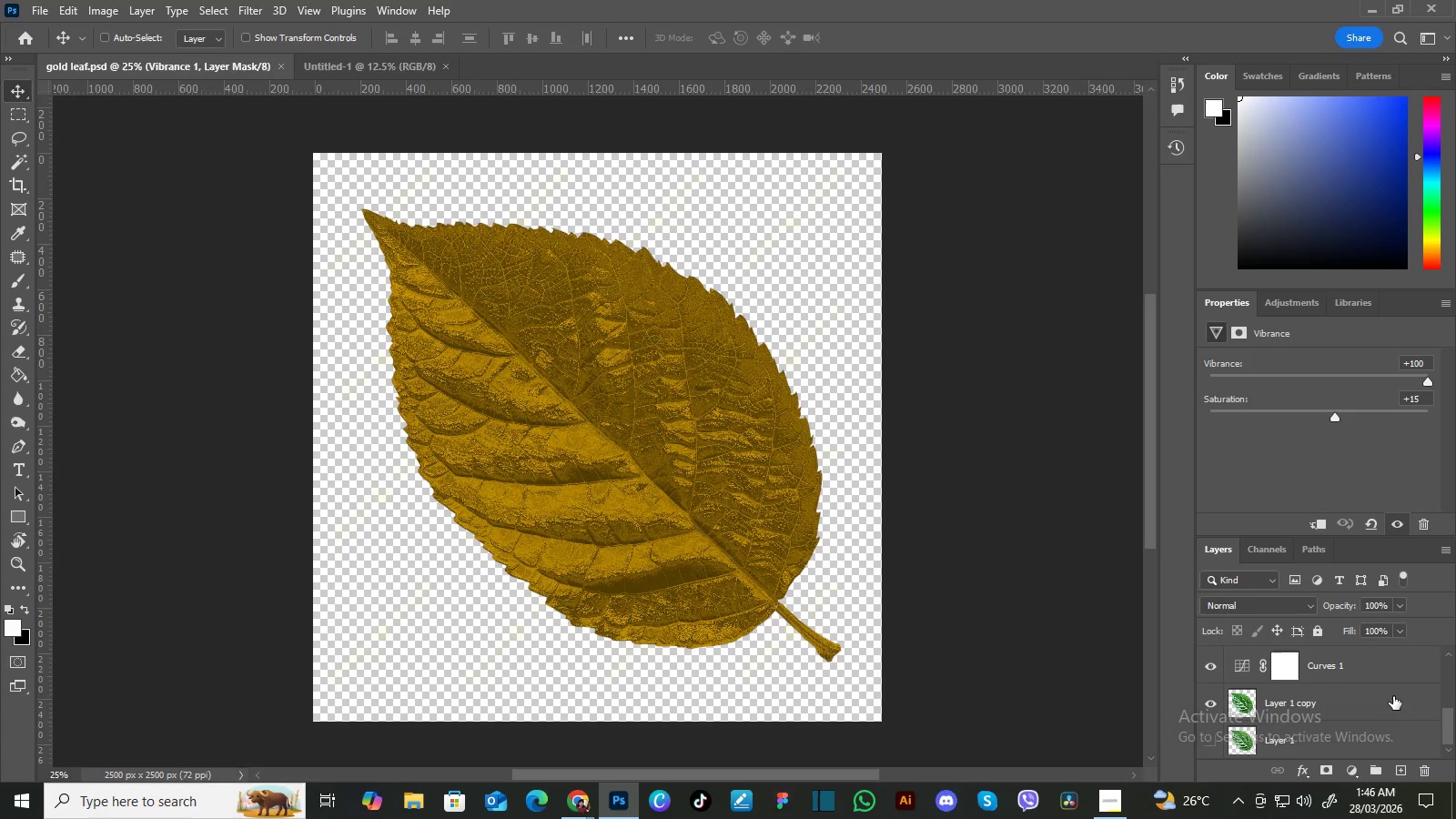 
key(Shift+ShiftLeft)
 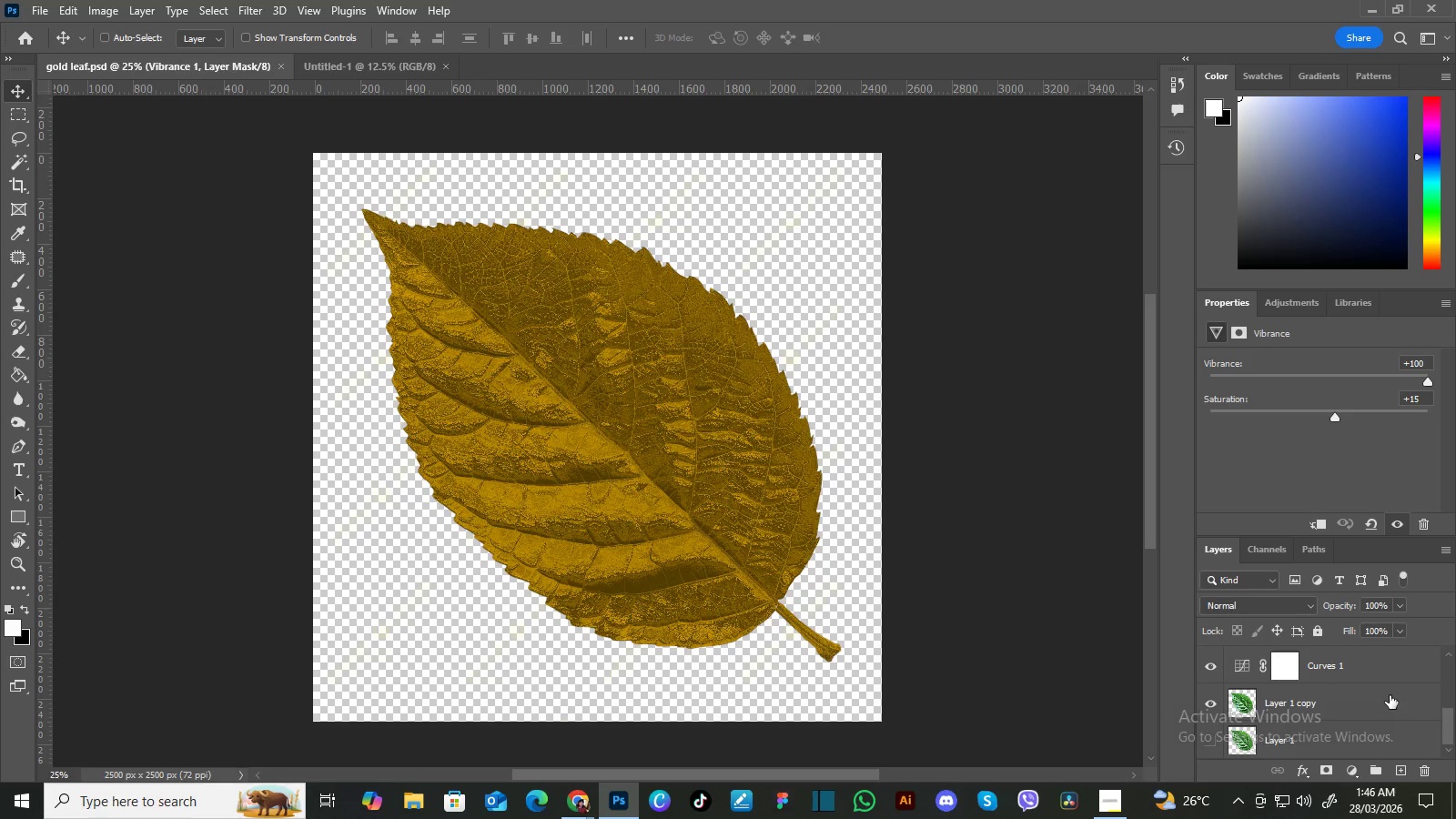 
key(Shift+ShiftLeft)
 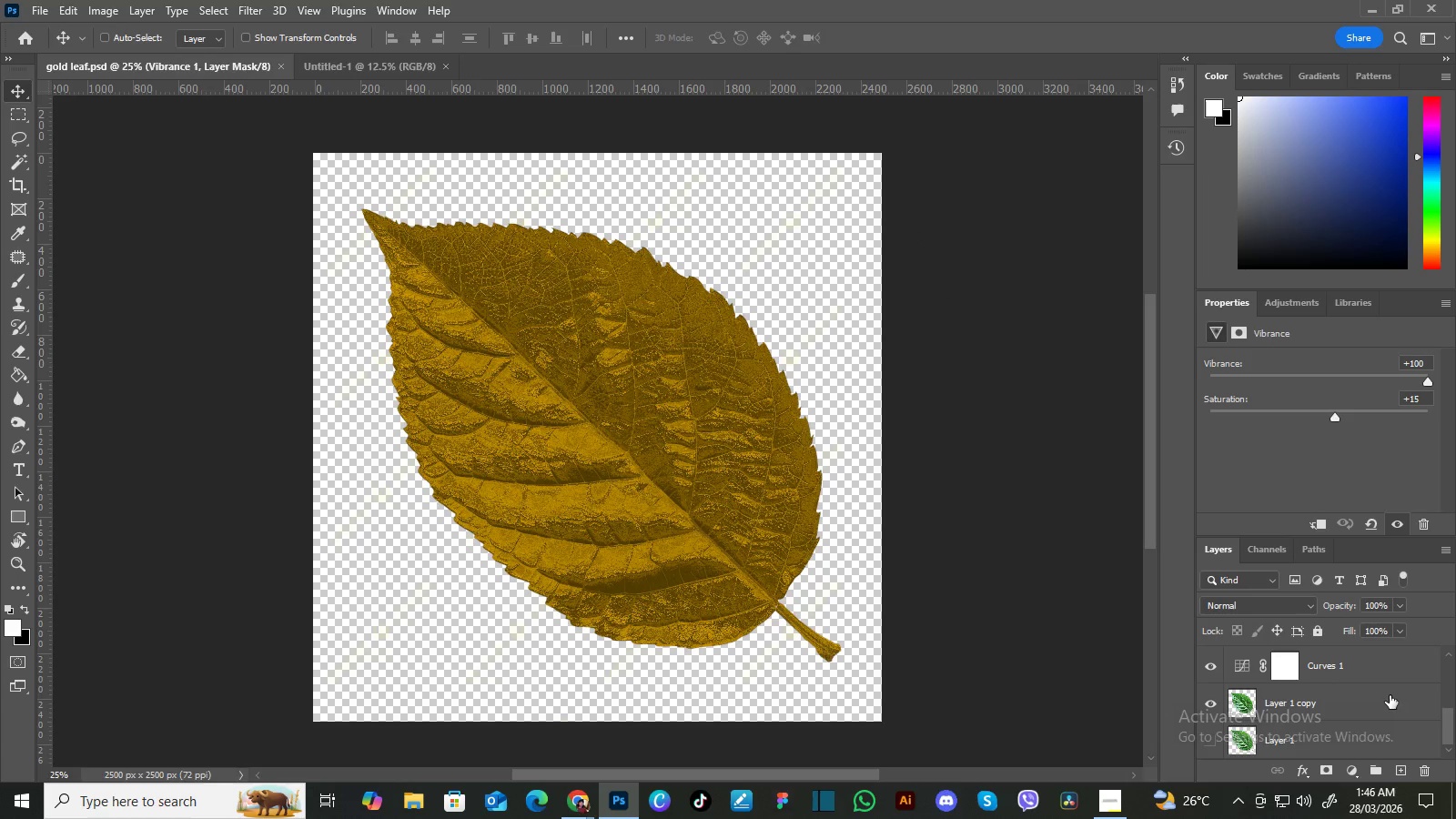 
key(Shift+ShiftLeft)
 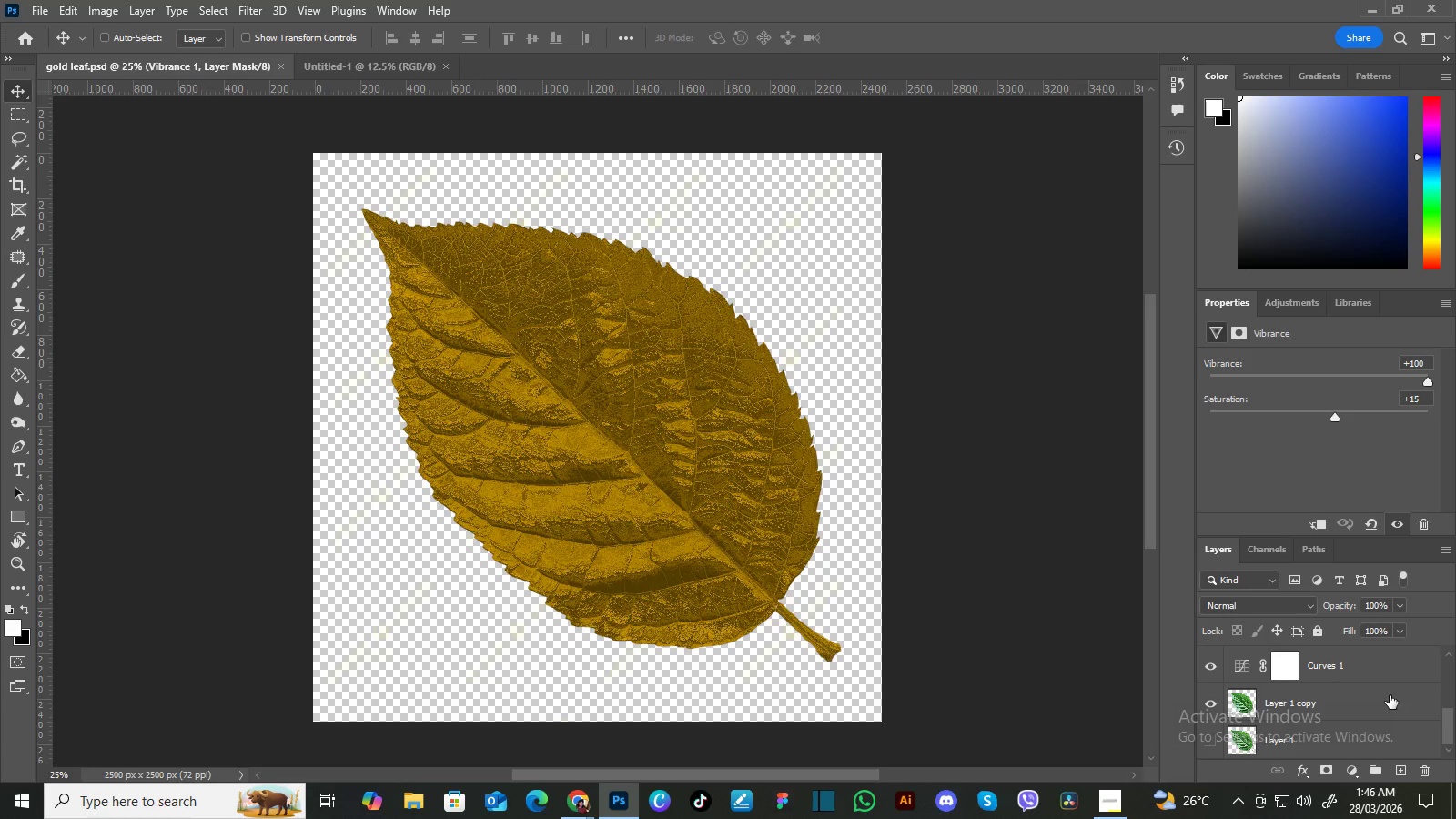 
key(Shift+ShiftLeft)
 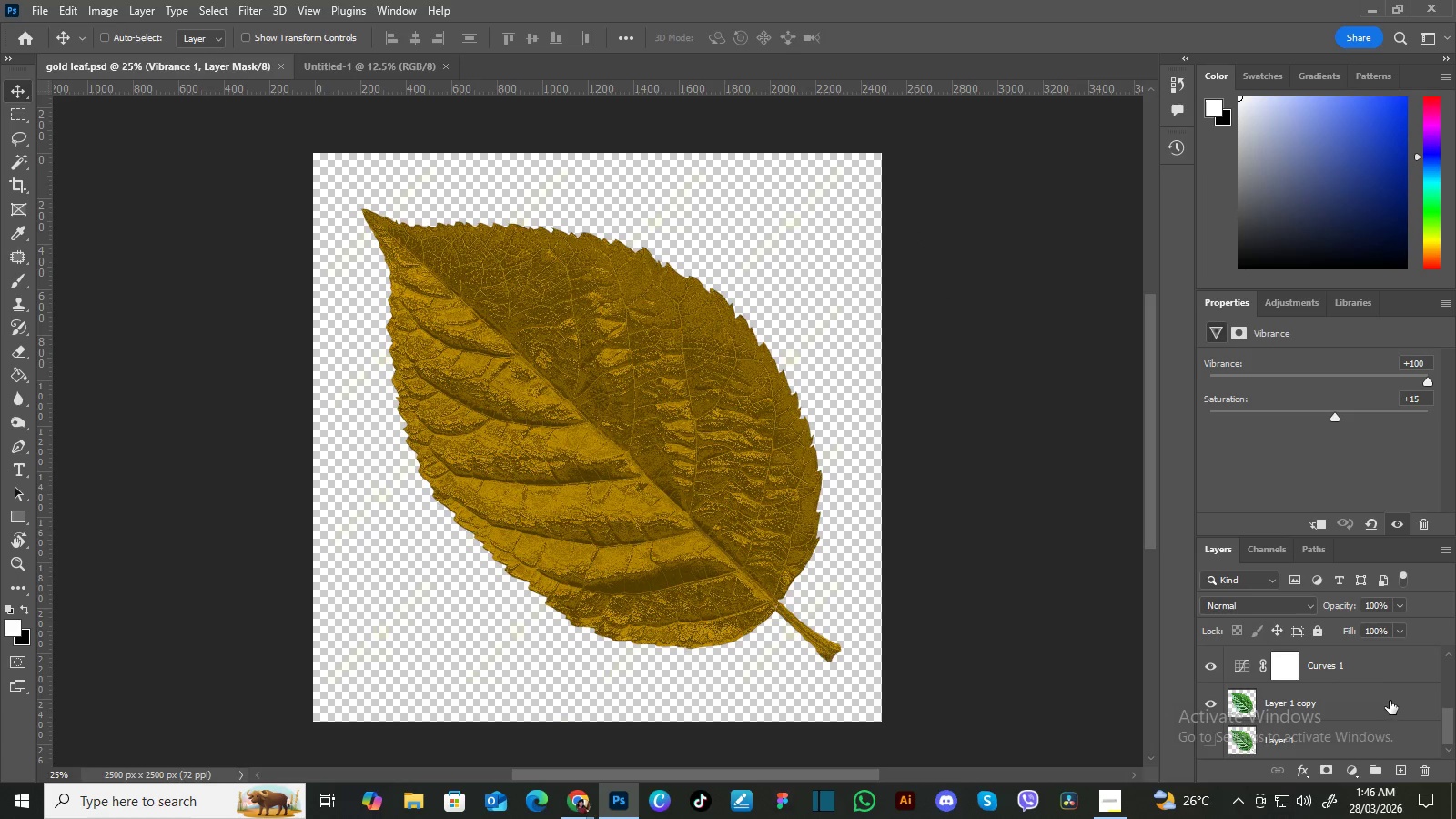 
hold_key(key=ShiftLeft, duration=0.62)
left_click([1390, 703])
 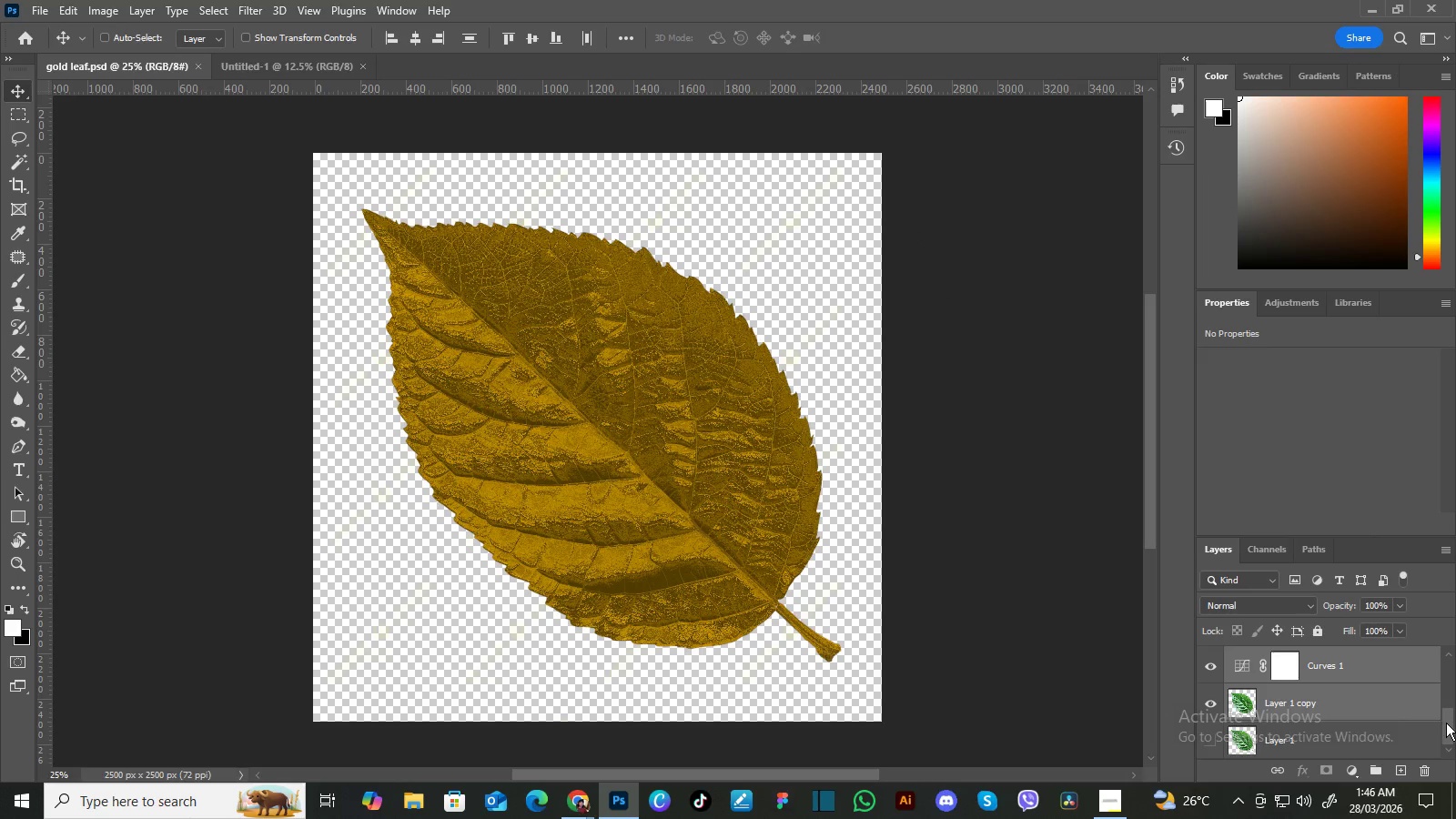 
left_click_drag(start_coordinate=[1446, 723], to_coordinate=[1446, 659])
 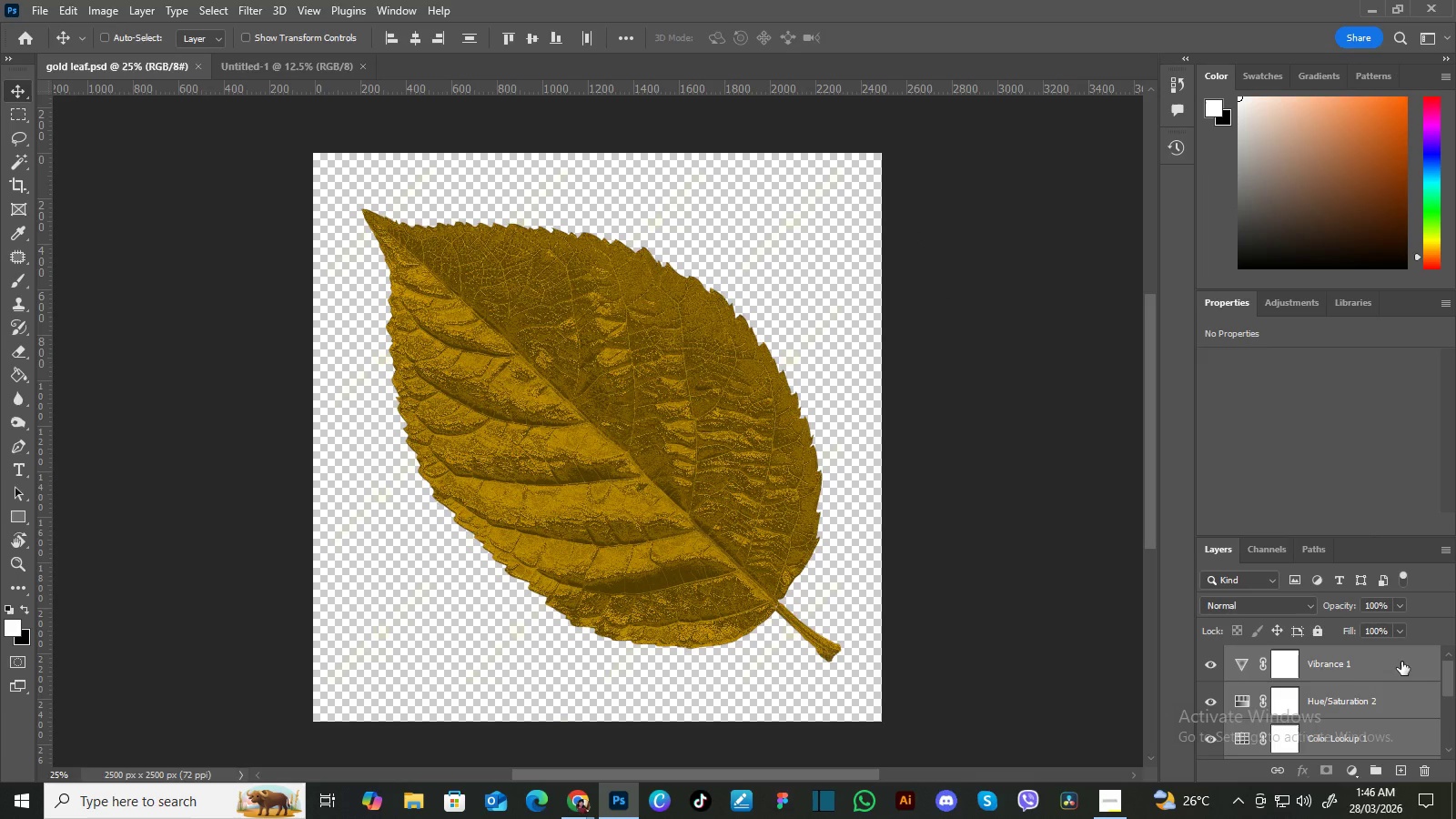 
key(Control+E)
 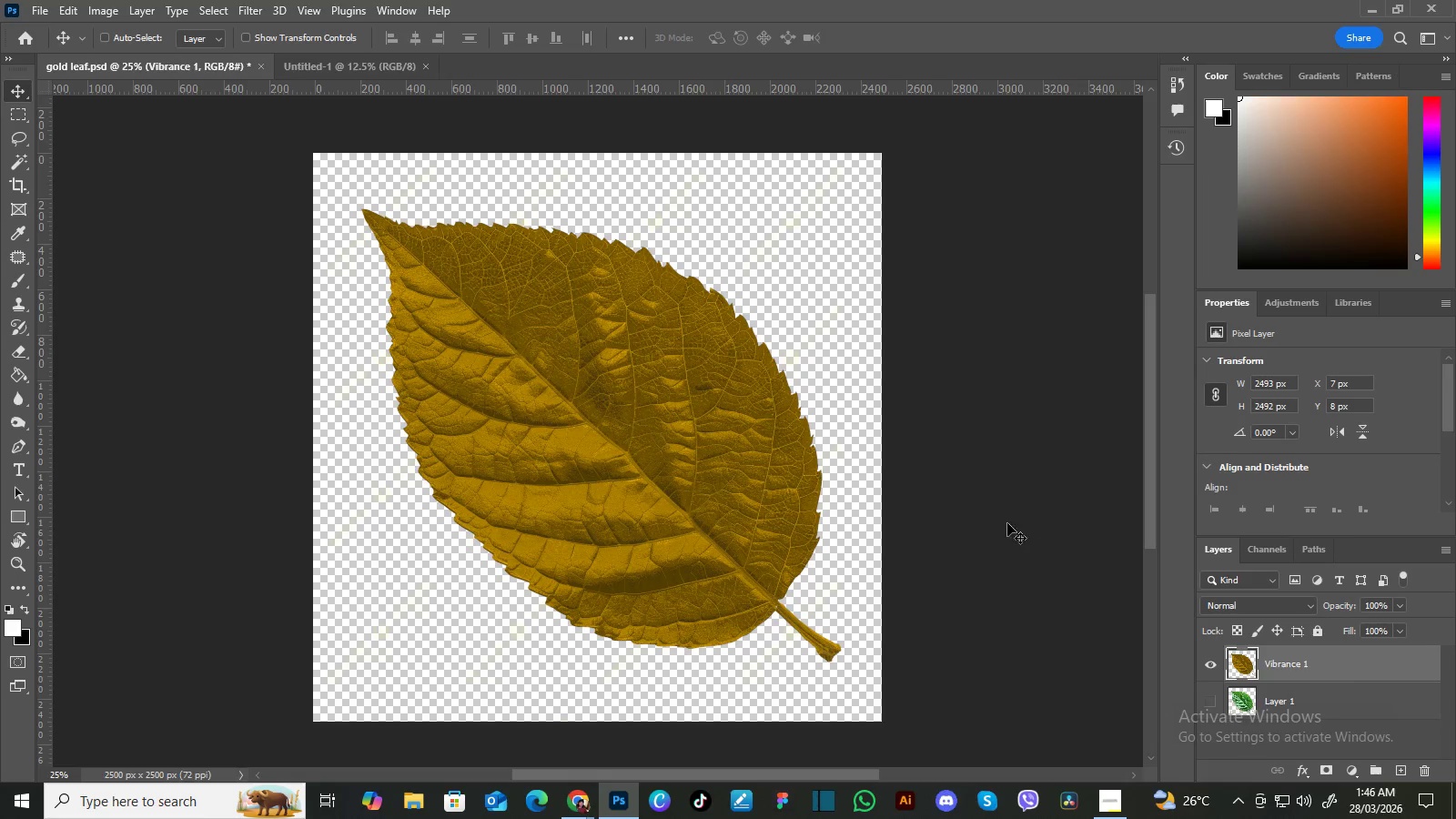 
left_click_drag(start_coordinate=[671, 450], to_coordinate=[560, 333])
 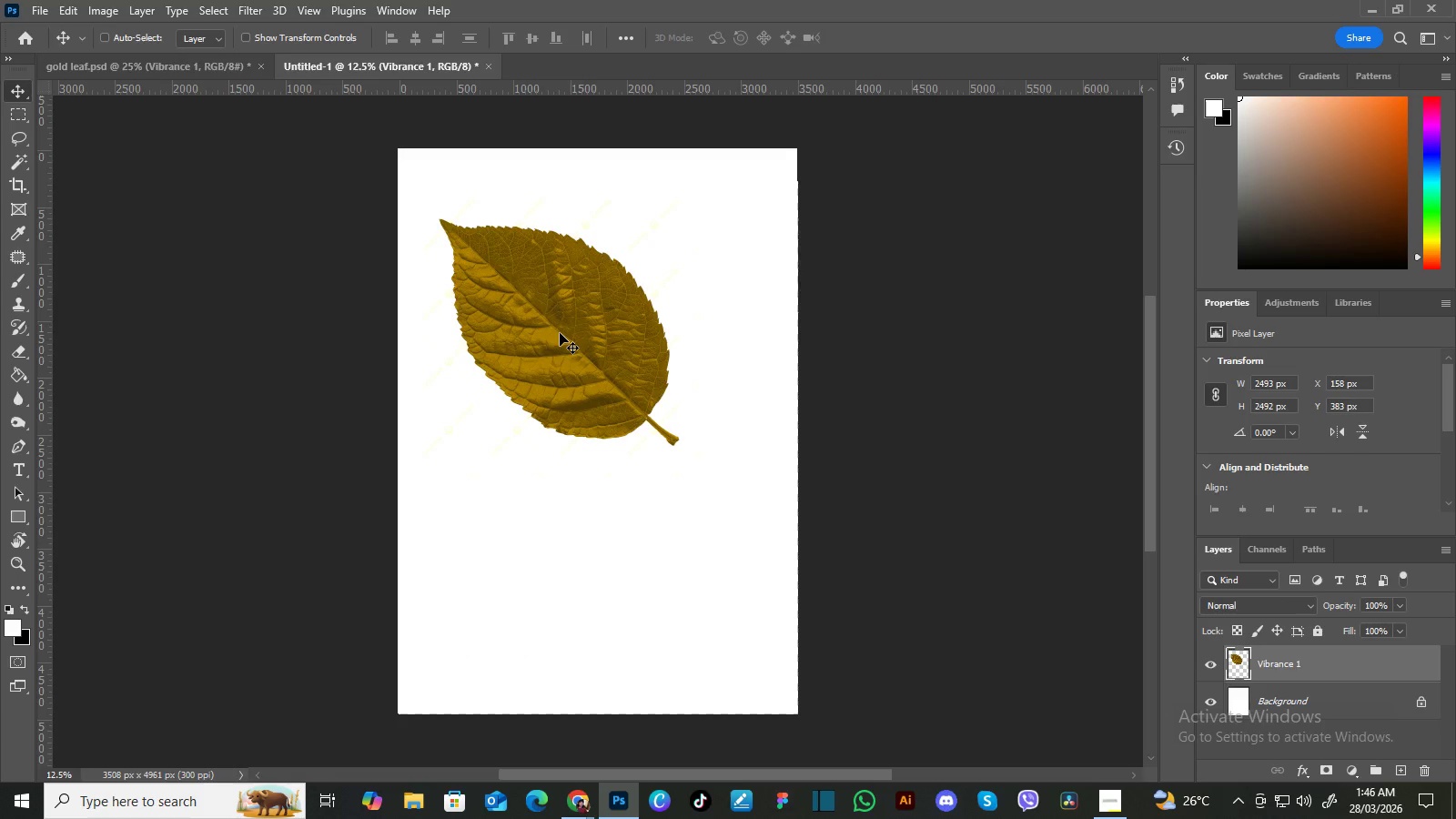 
left_click_drag(start_coordinate=[560, 333], to_coordinate=[544, 323])
 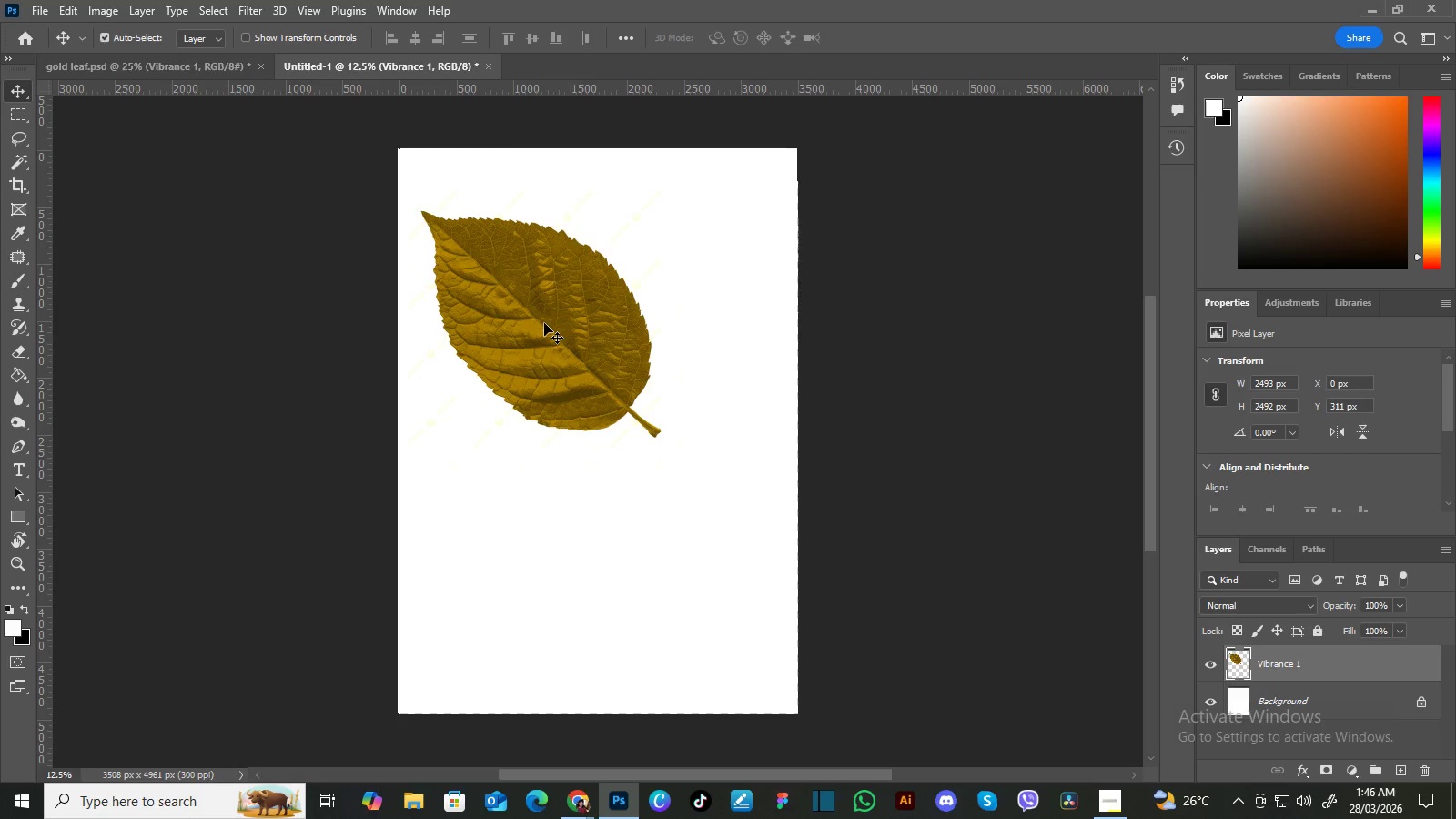 
key(Control+T)
 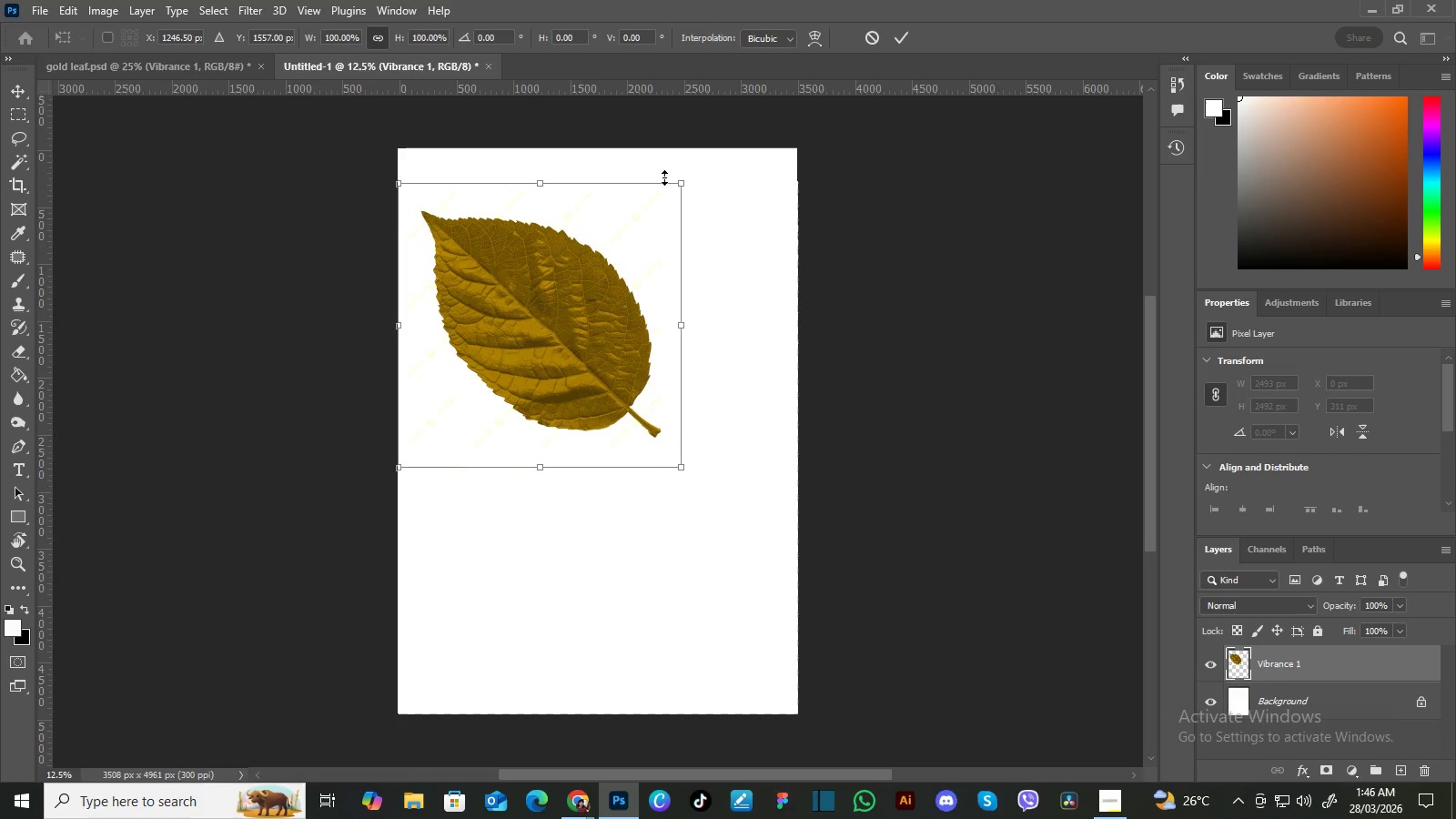 
left_click_drag(start_coordinate=[685, 186], to_coordinate=[593, 280])
 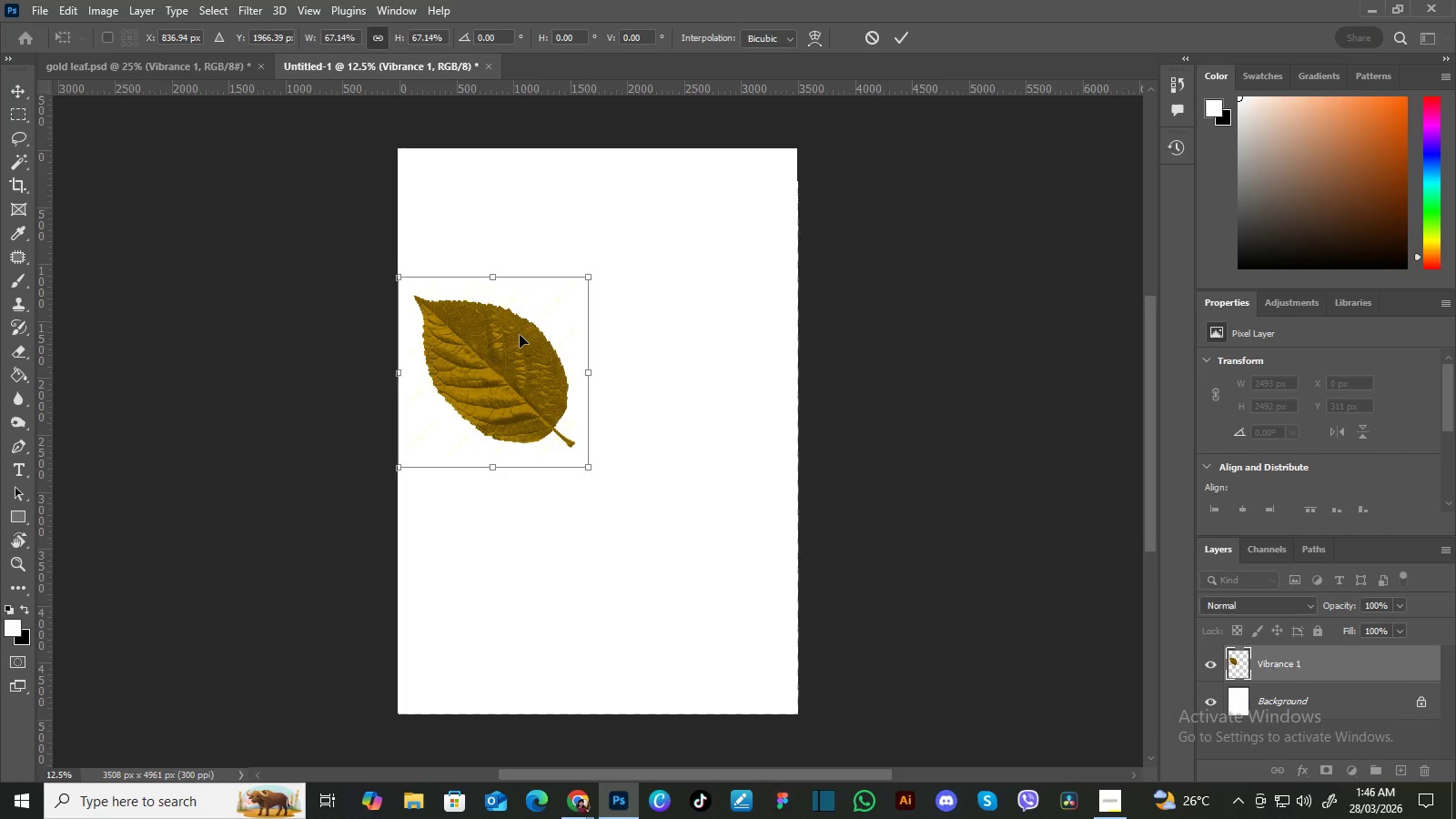 
left_click_drag(start_coordinate=[519, 336], to_coordinate=[541, 227])
 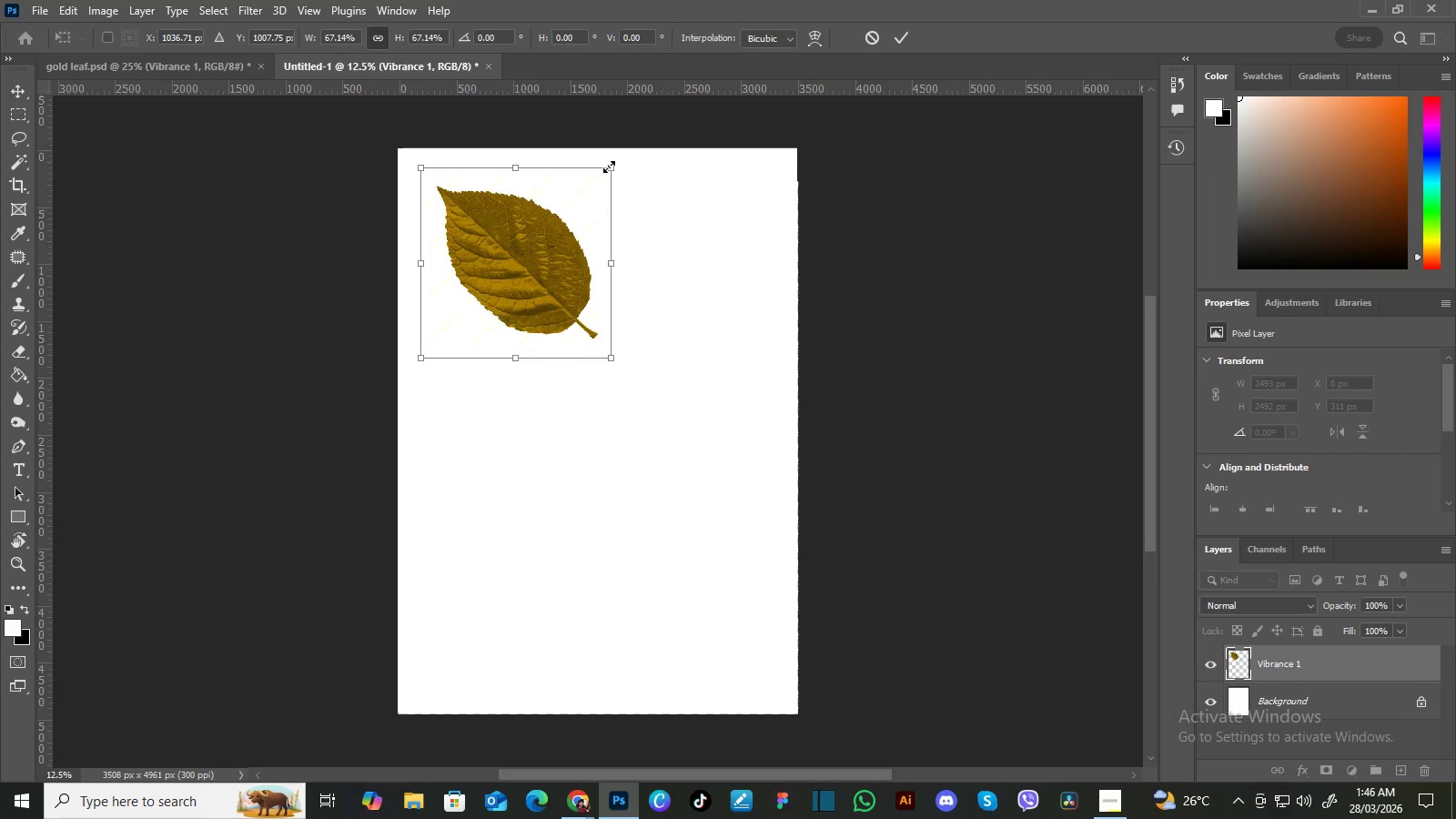 
left_click_drag(start_coordinate=[609, 167], to_coordinate=[561, 206])
 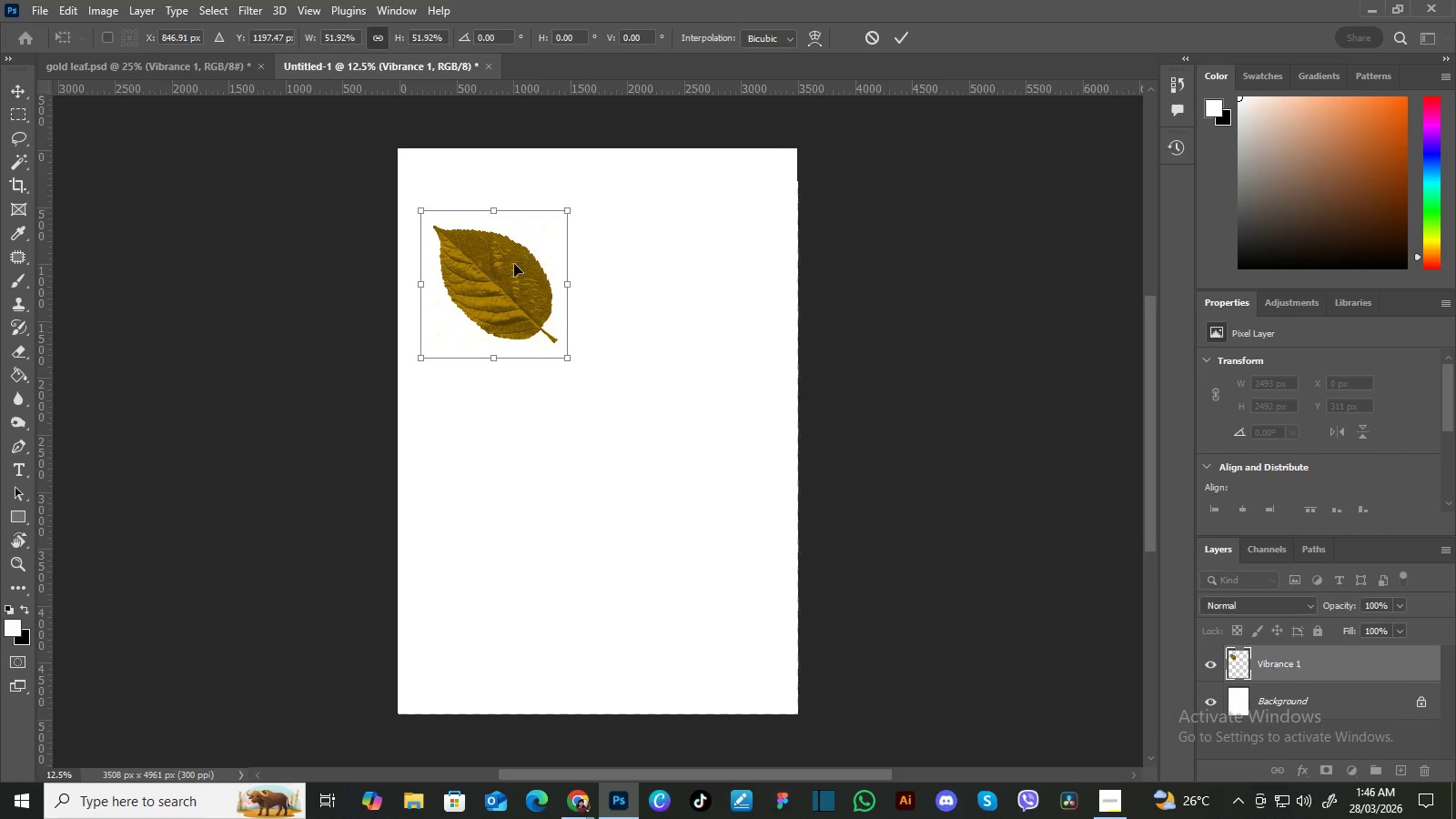 
left_click_drag(start_coordinate=[513, 264], to_coordinate=[515, 229])
 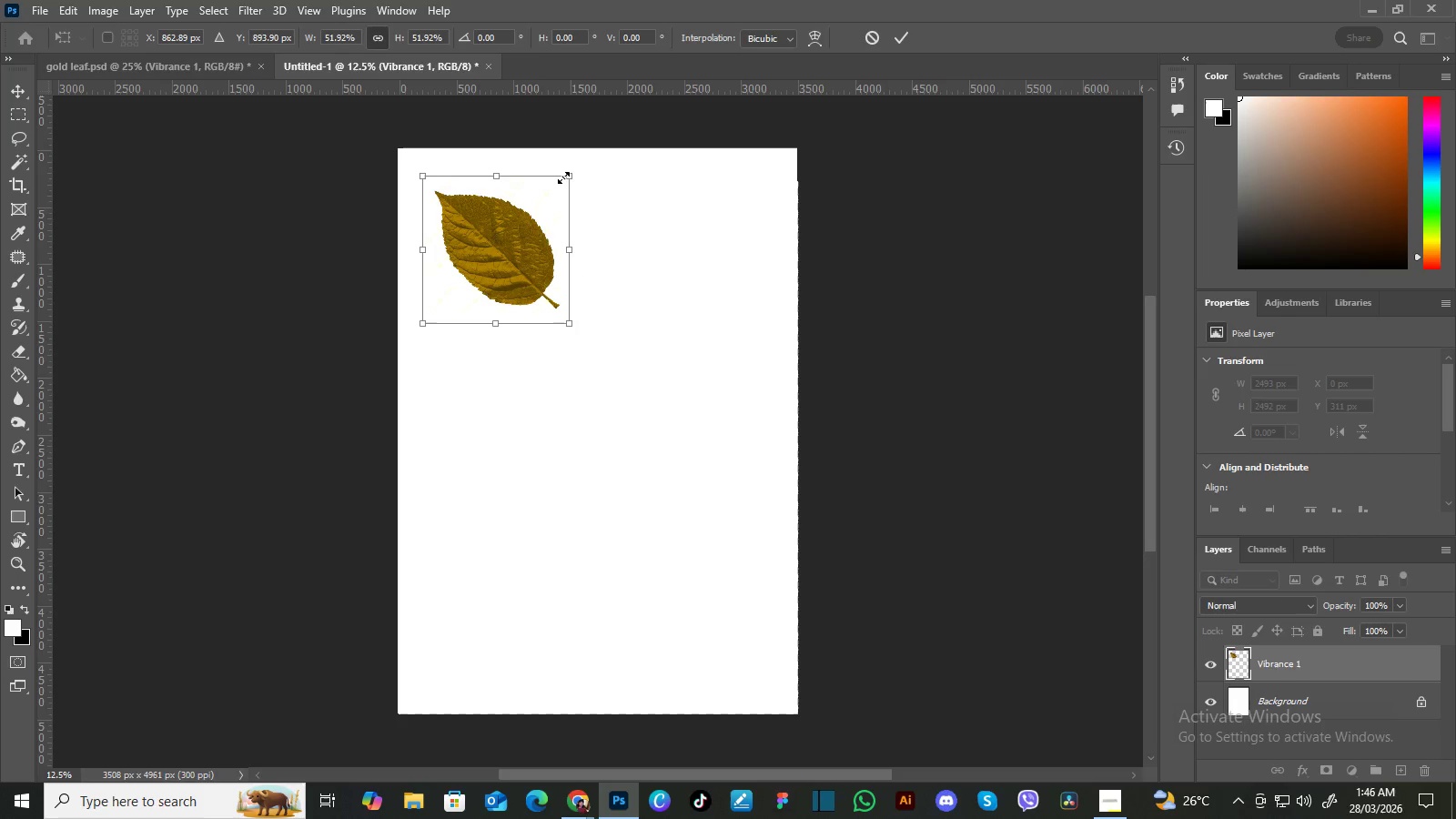 
left_click_drag(start_coordinate=[563, 177], to_coordinate=[541, 197])
 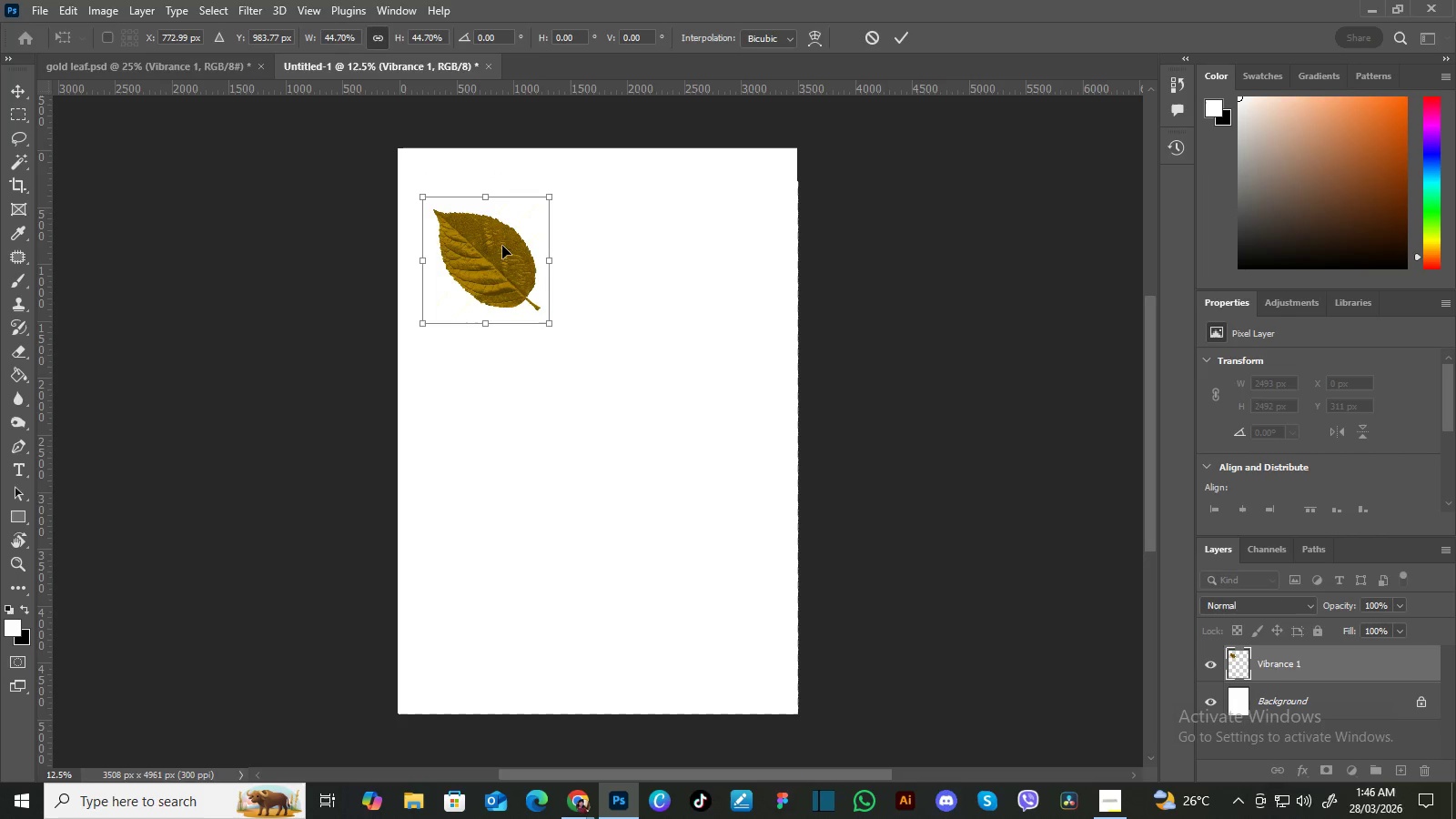 
left_click_drag(start_coordinate=[502, 246], to_coordinate=[484, 207])
 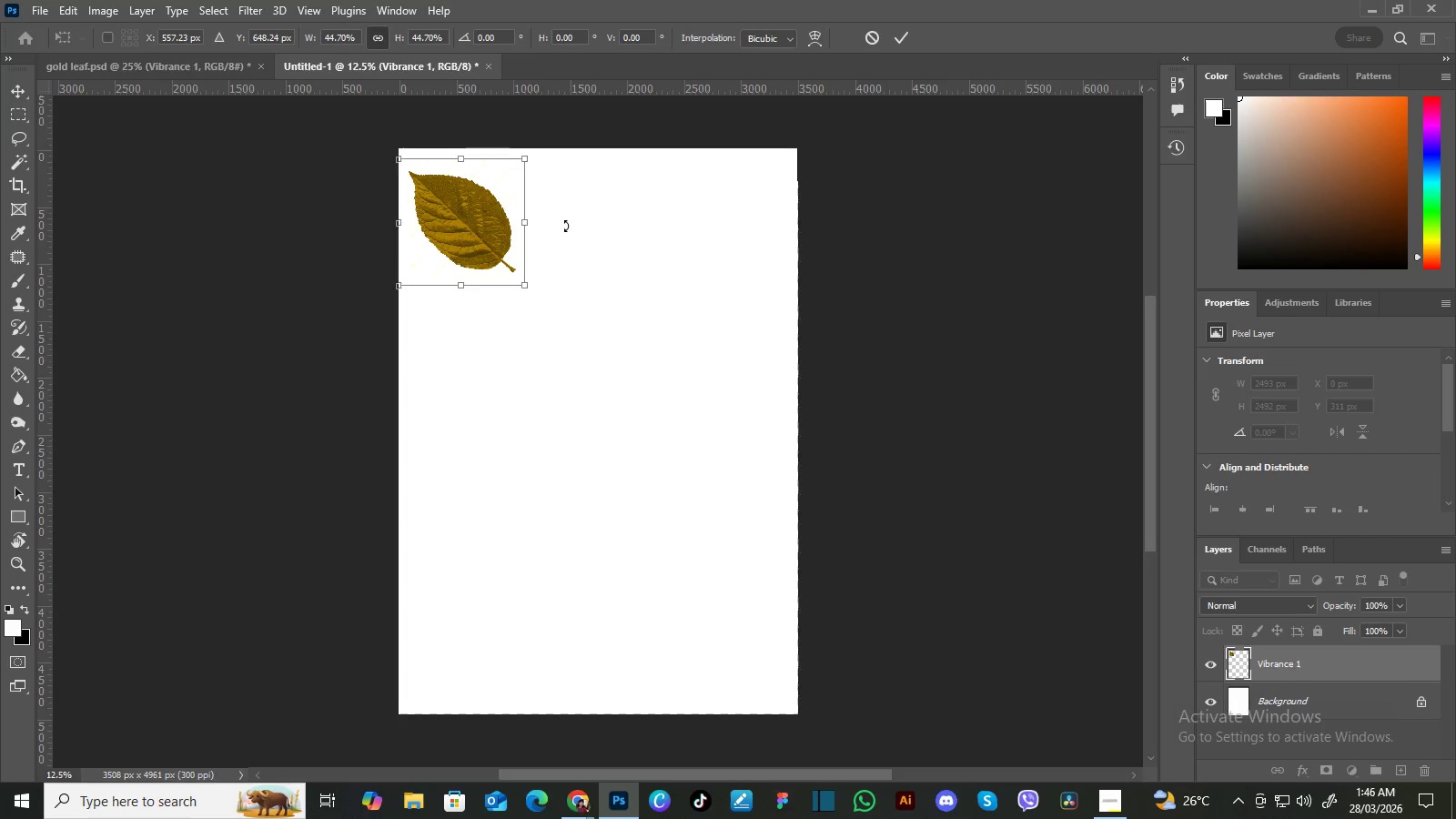 
left_click([565, 226])
 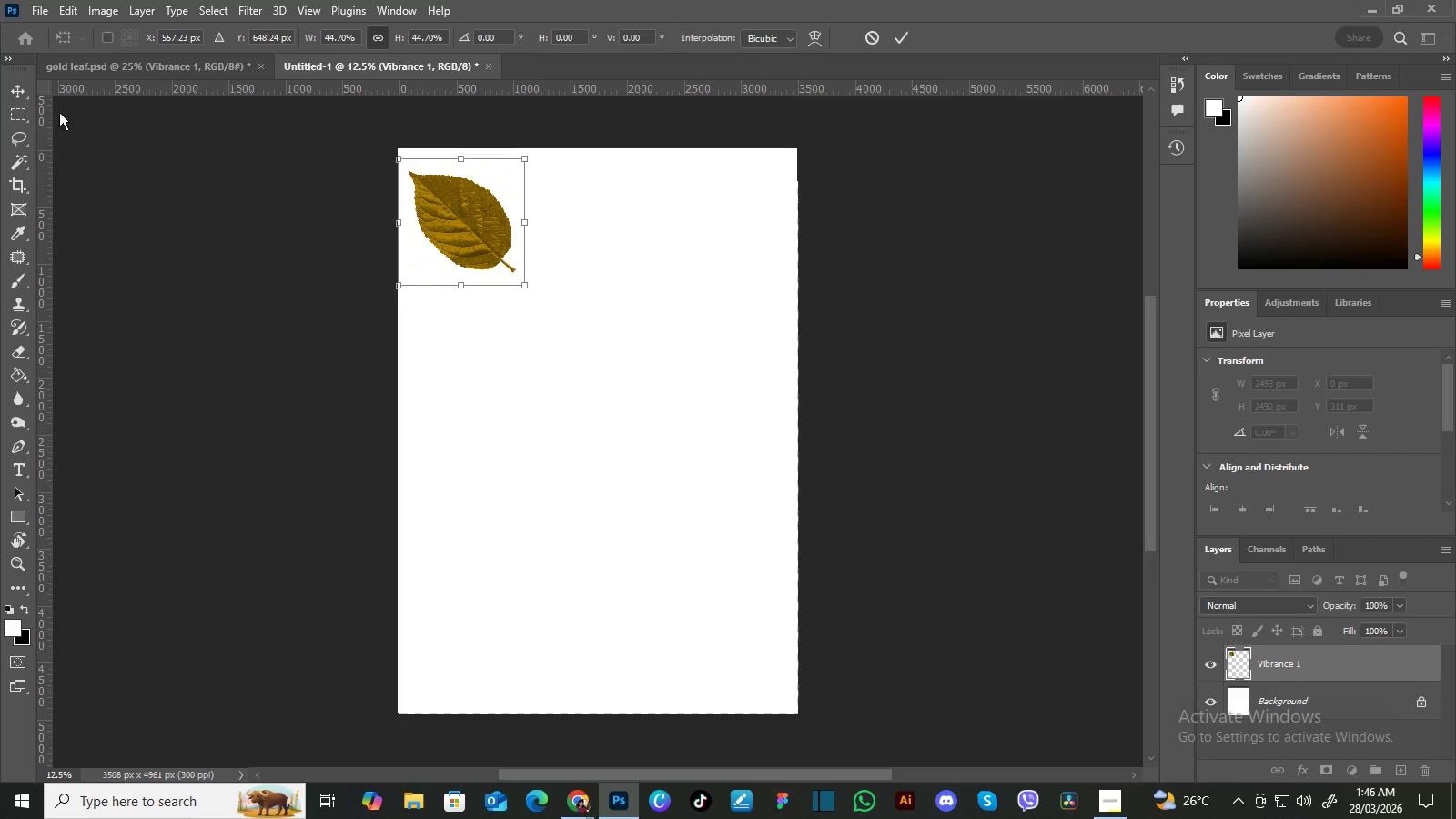 
left_click([13, 93])
 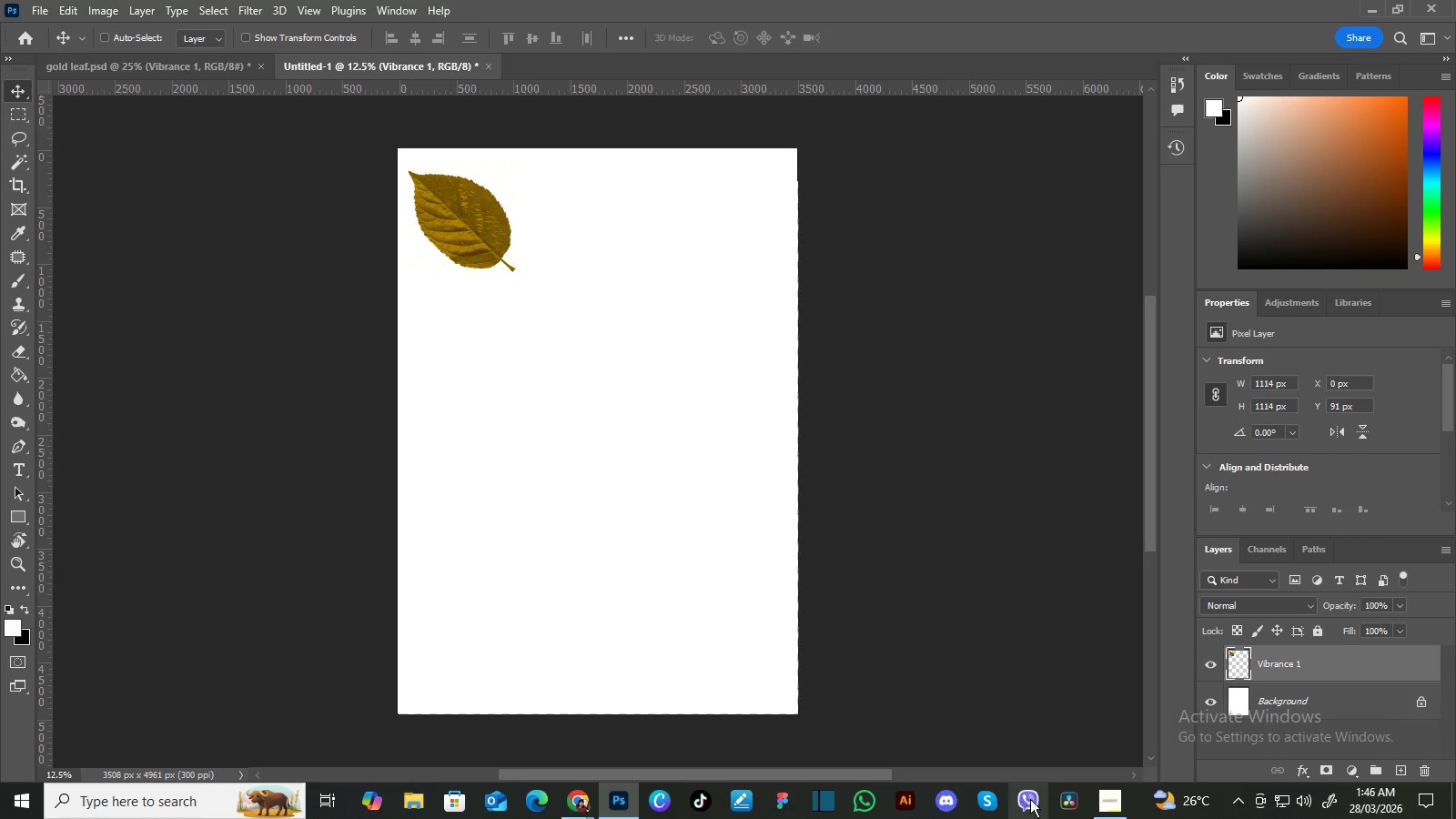 
left_click([1107, 807])